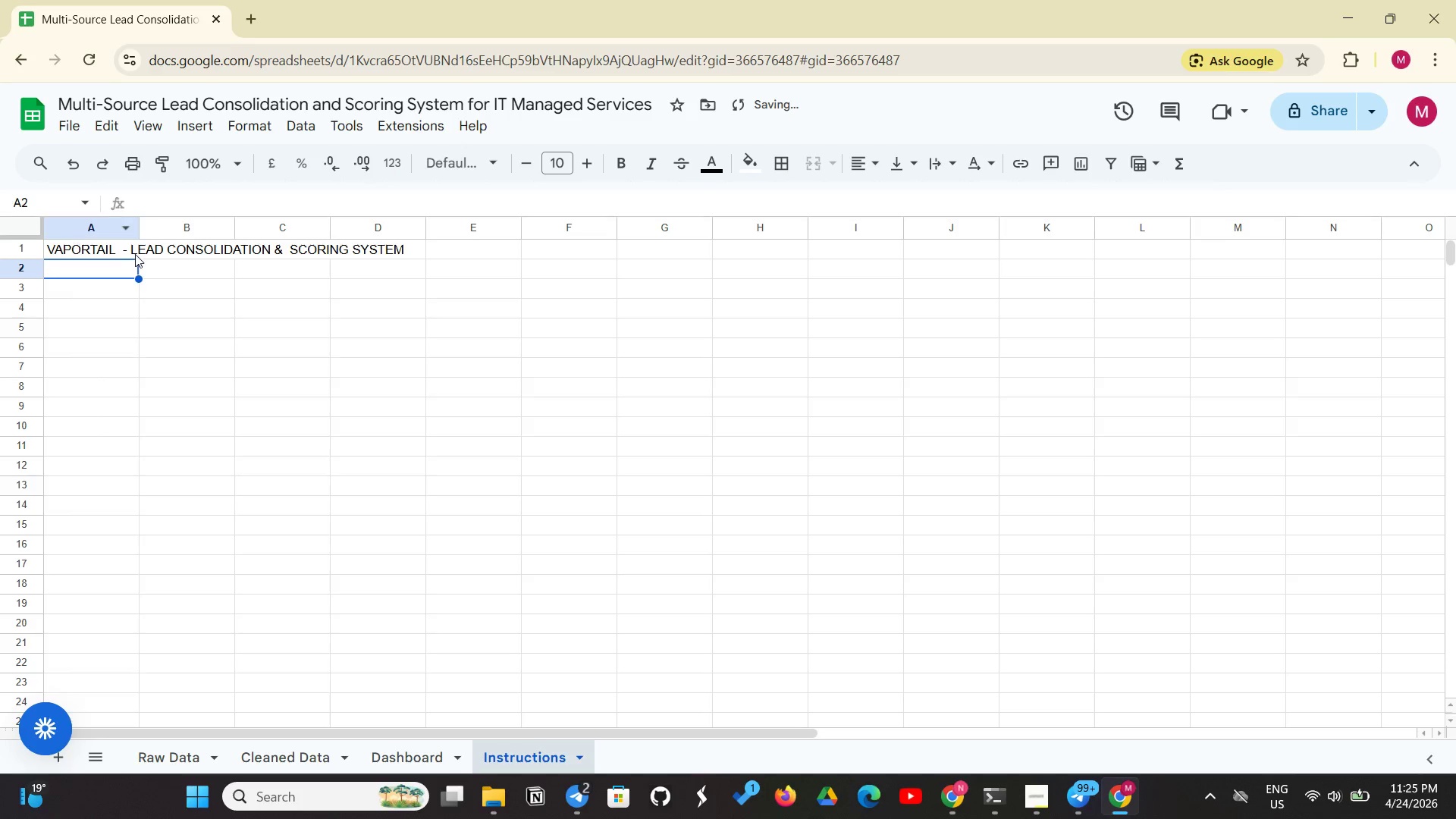 
left_click([127, 259])
 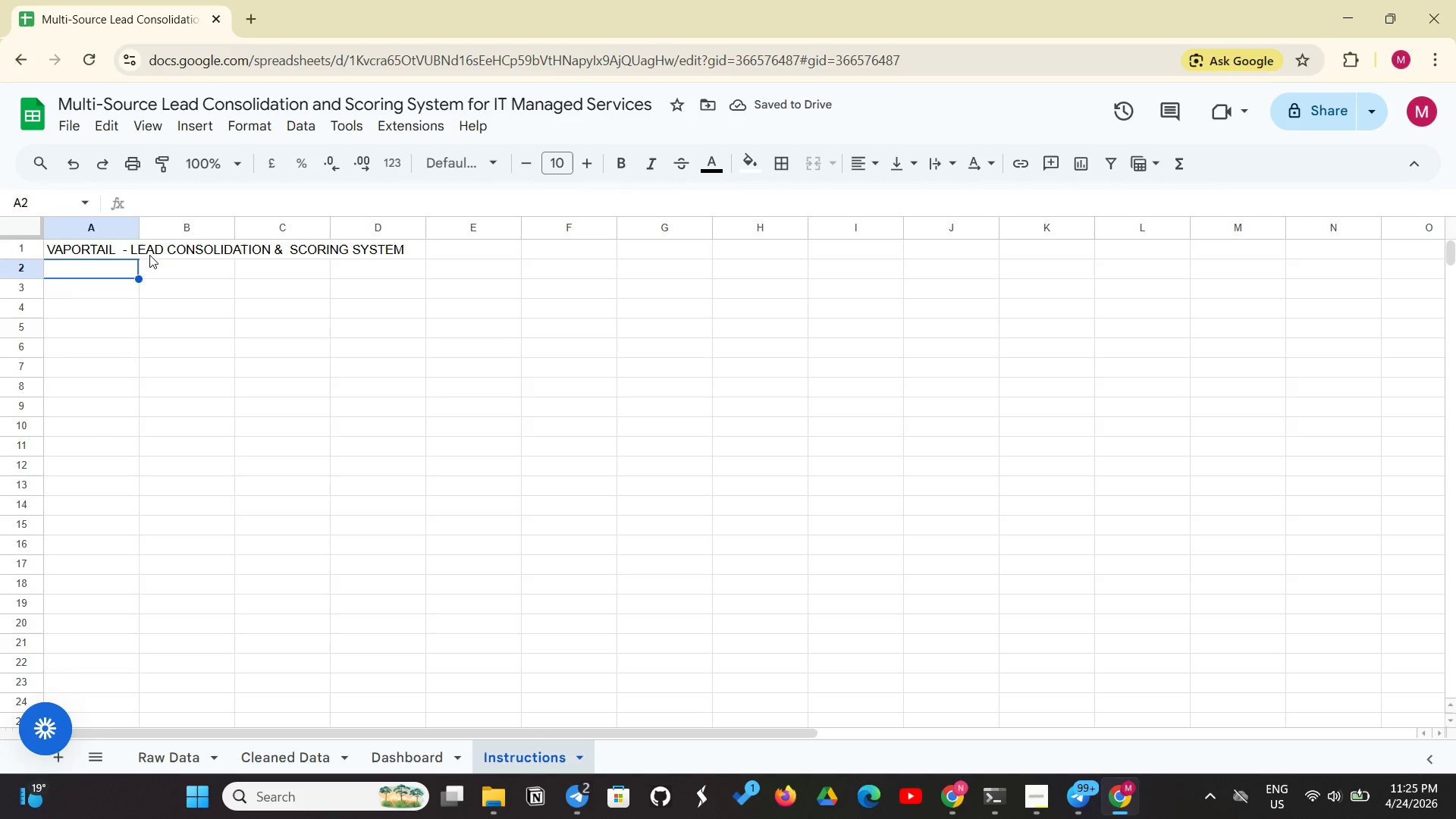 
left_click([150, 255])
 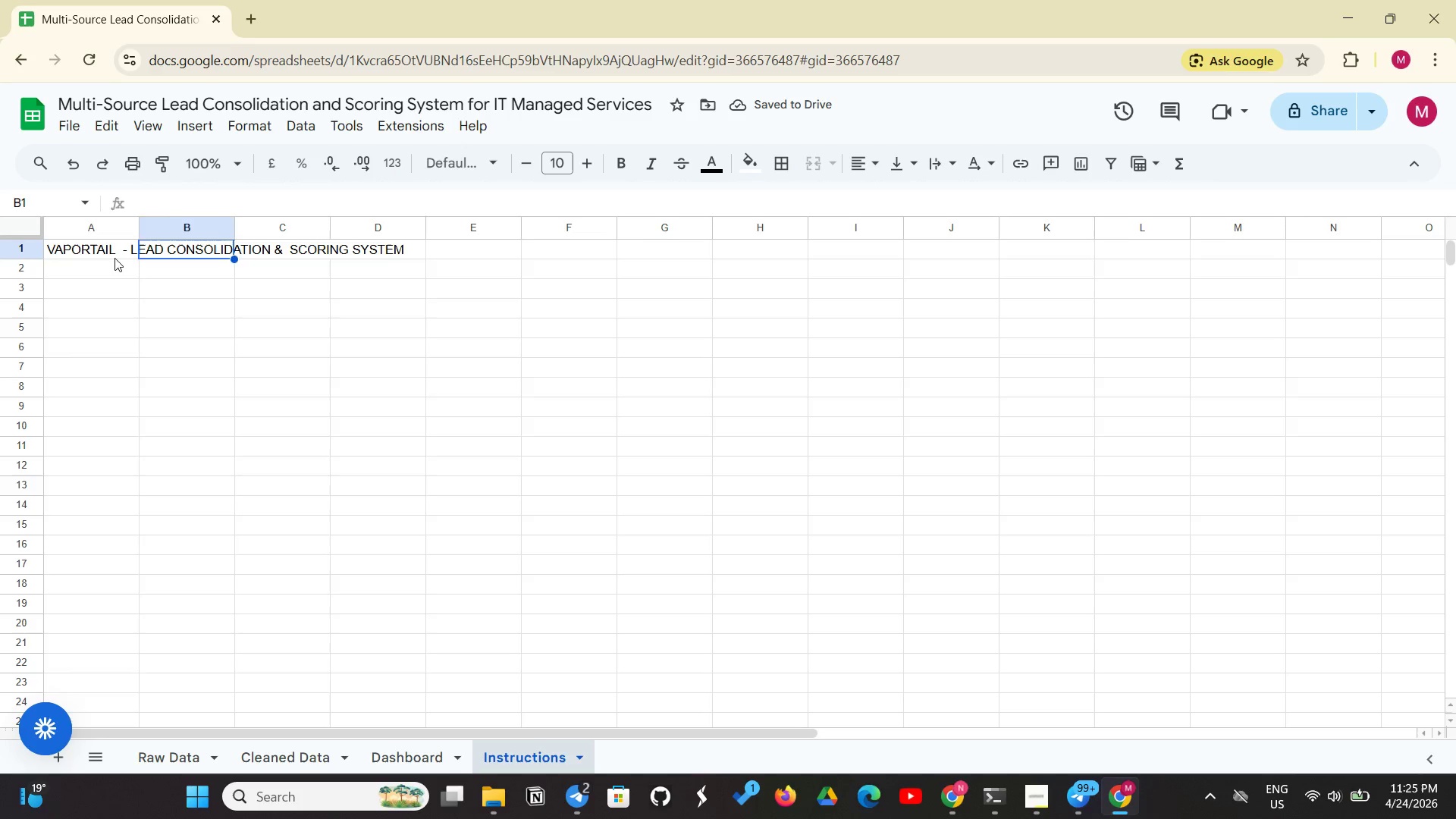 
left_click([115, 258])
 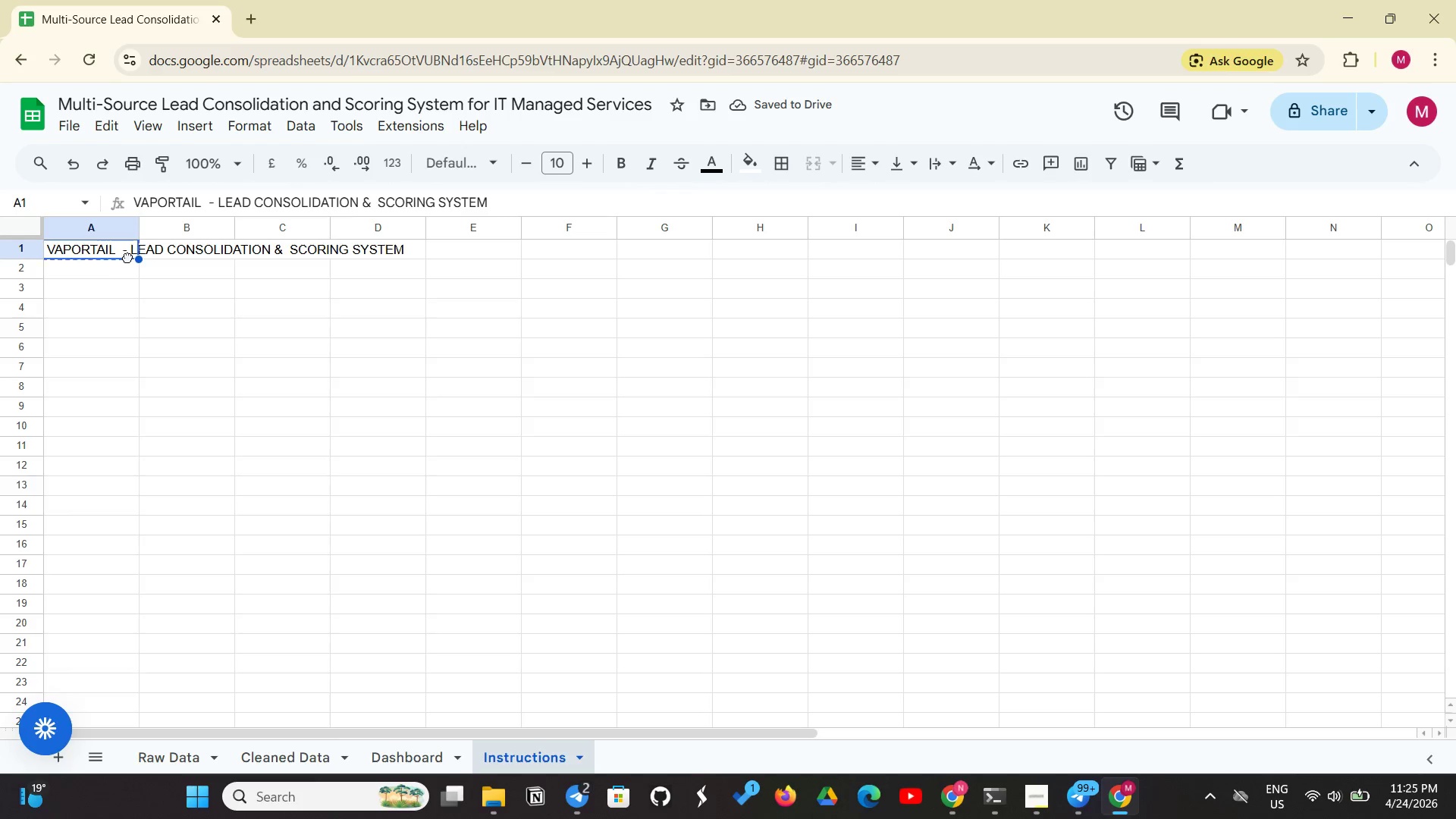 
left_click_drag(start_coordinate=[127, 257], to_coordinate=[136, 256])
 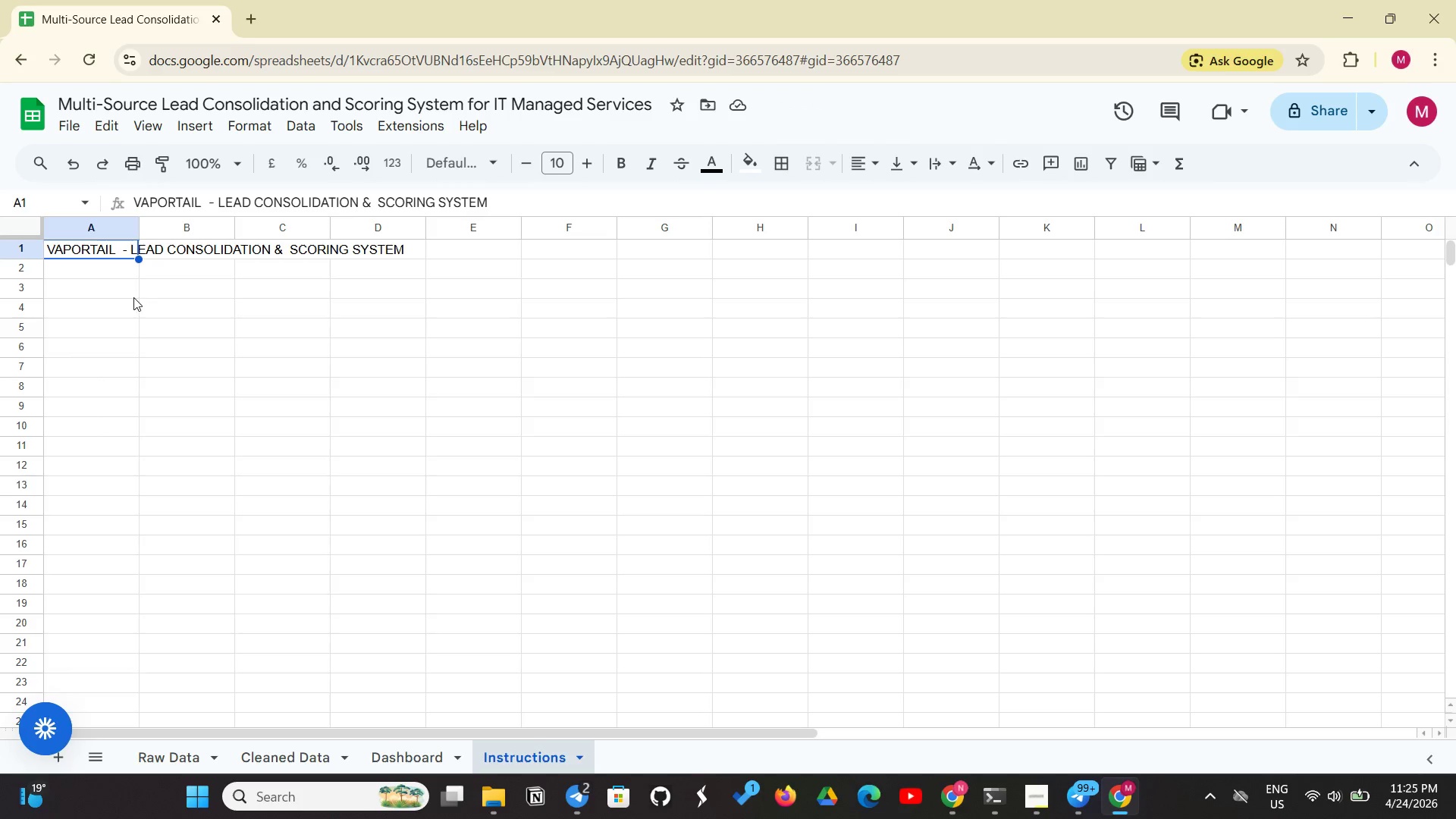 
left_click([133, 297])
 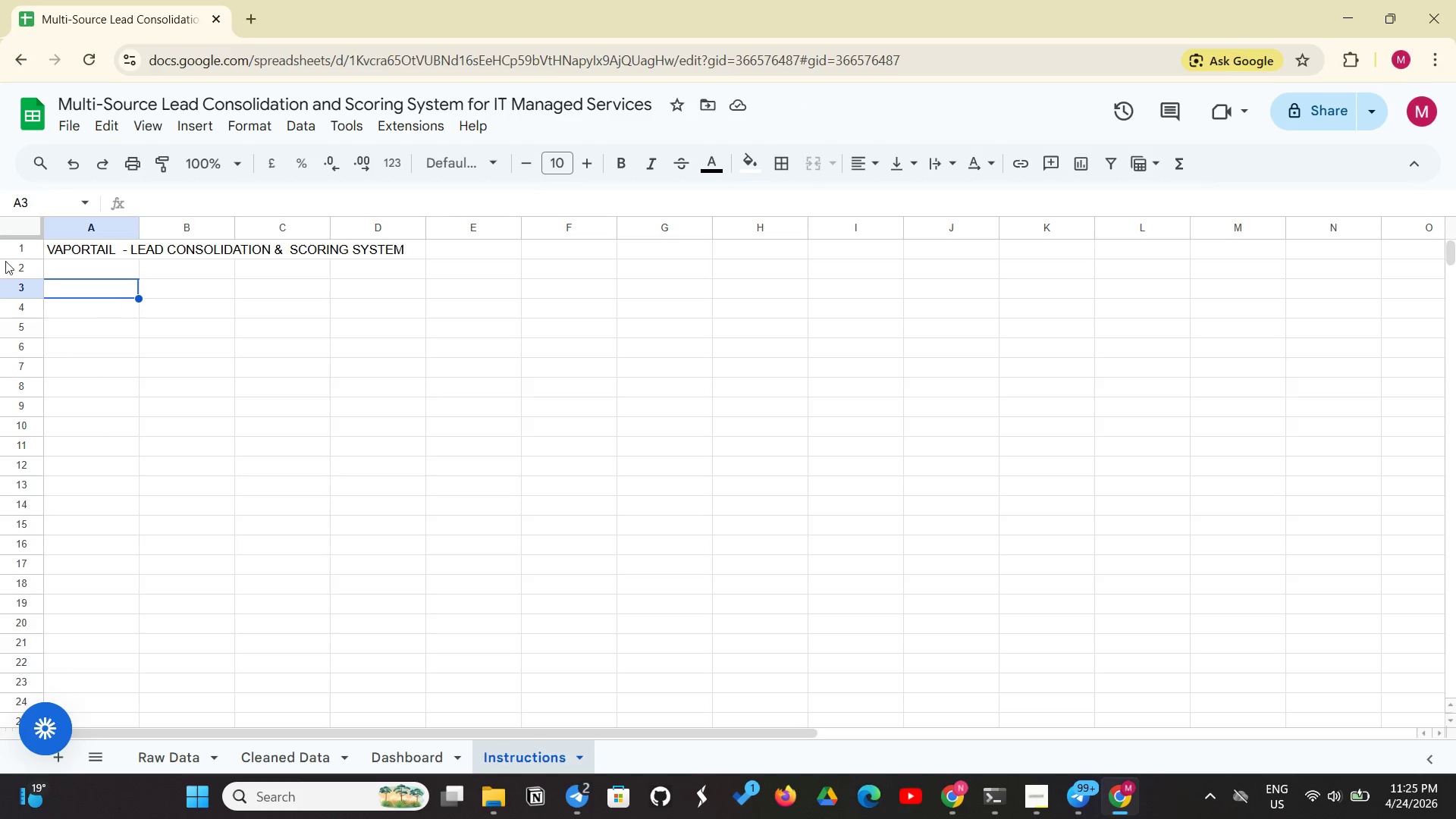 
left_click([130, 249])
 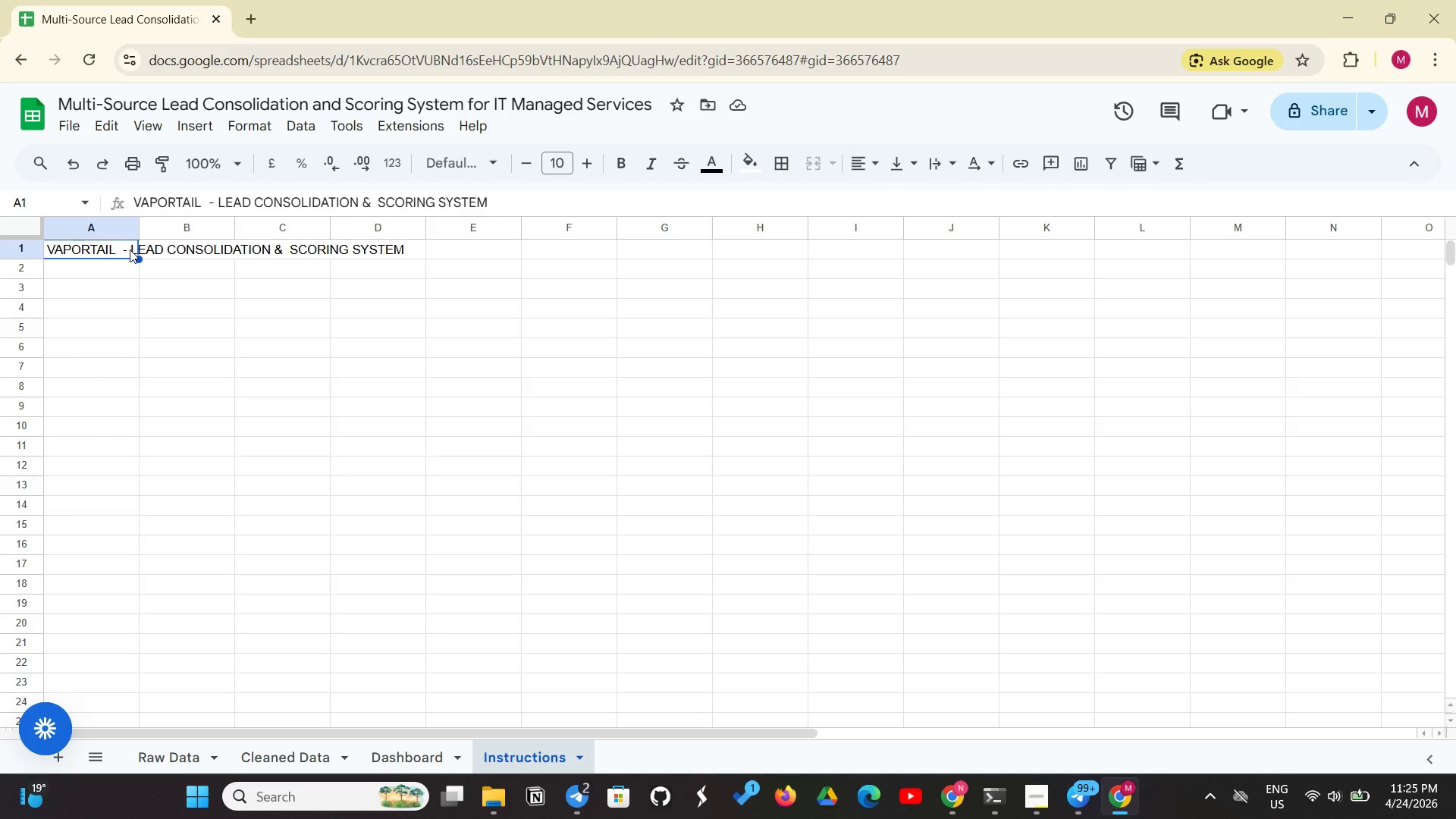 
left_click_drag(start_coordinate=[117, 252], to_coordinate=[555, 256])
 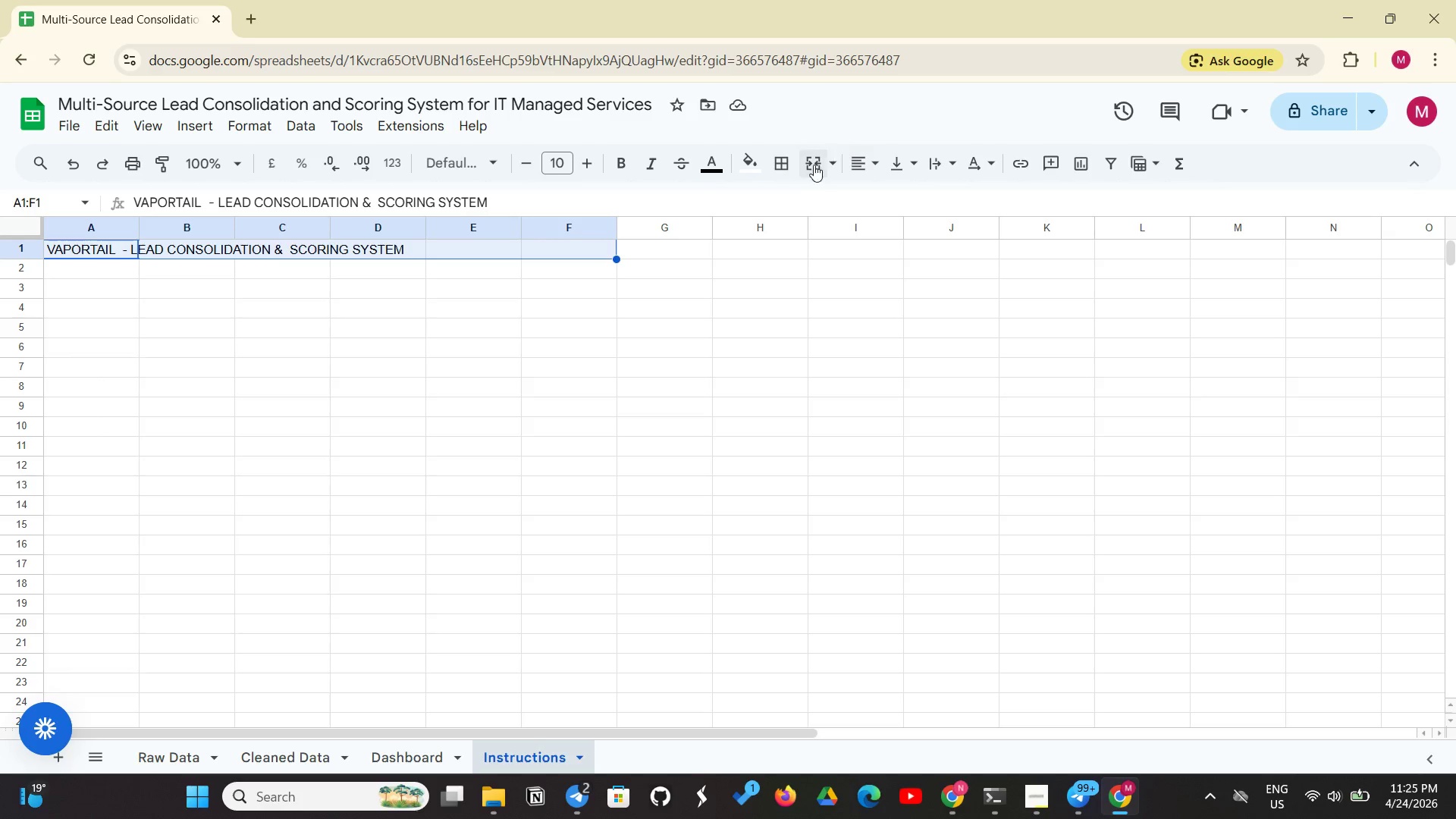 
left_click([812, 166])
 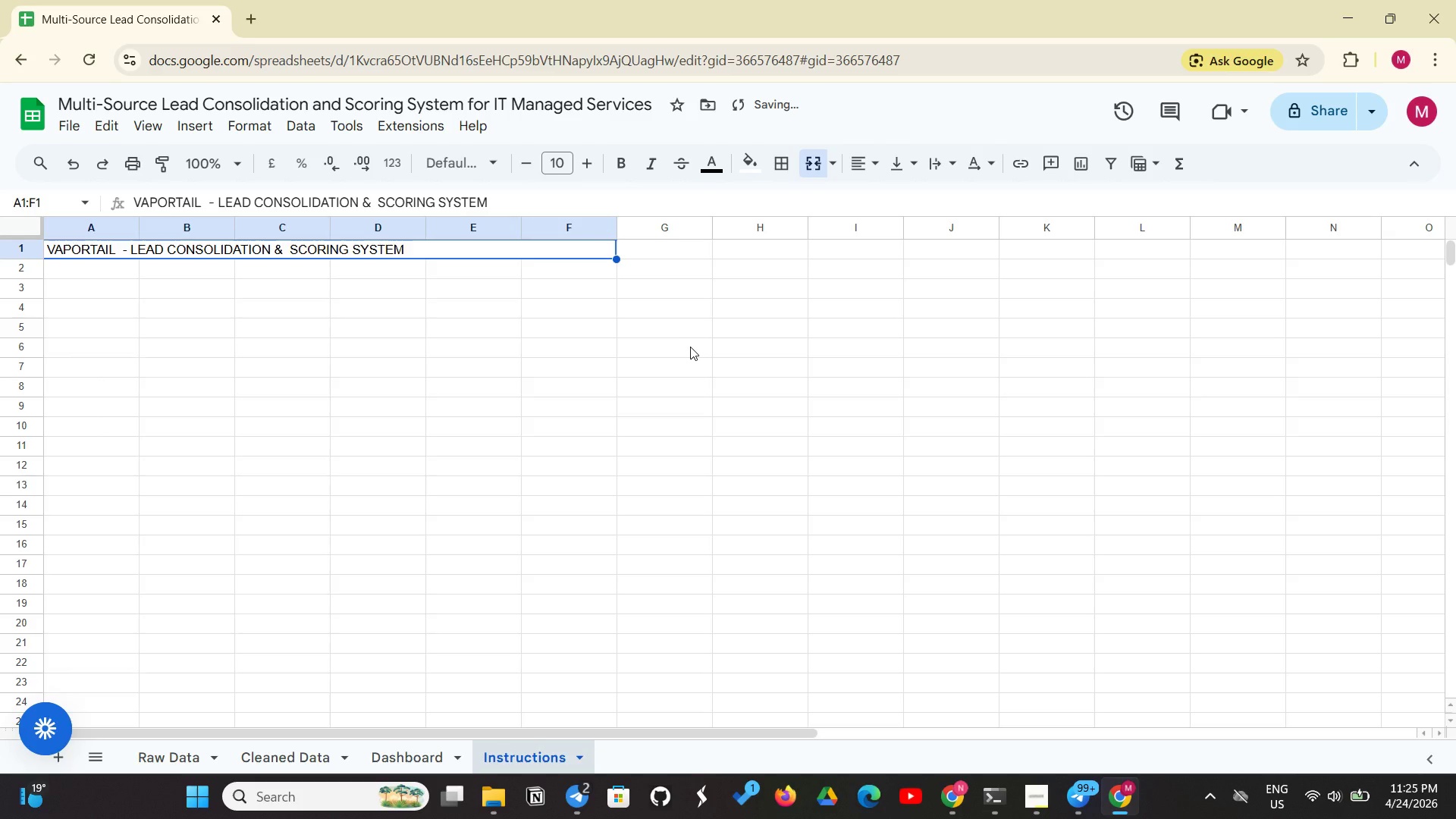 
key(Control+Shift+E)
 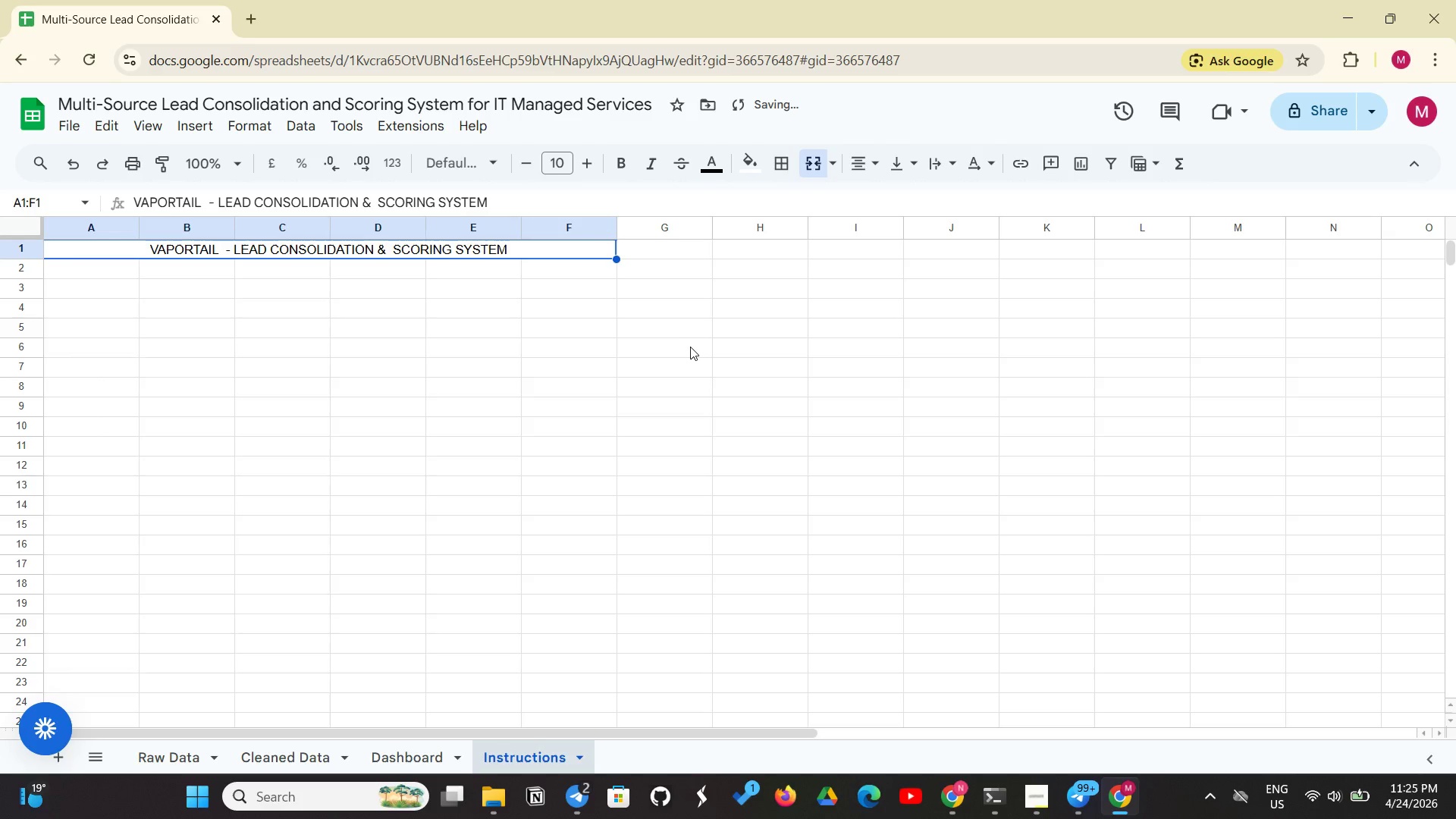 
key(CapsLock)
 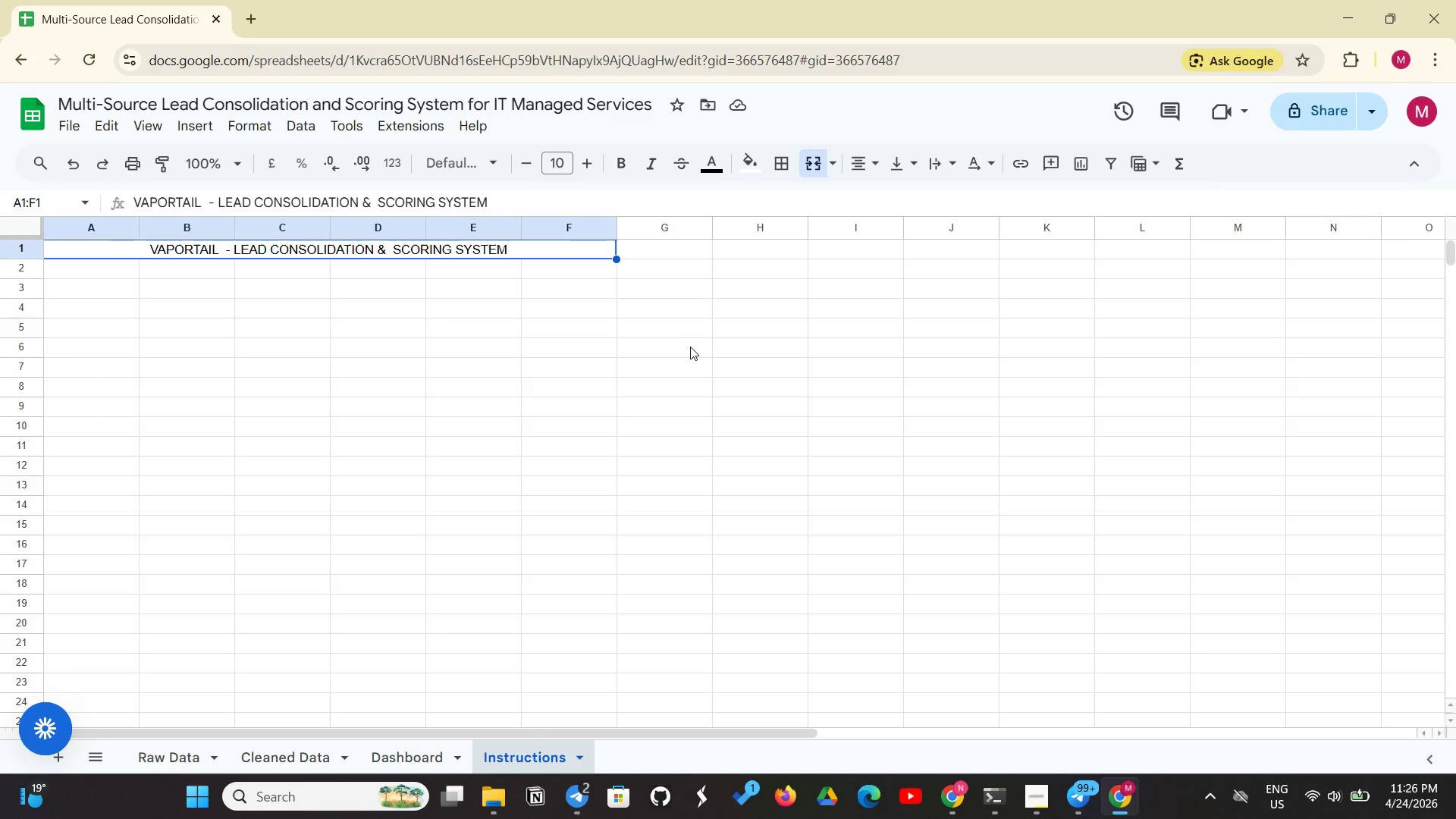 
wait(5.84)
 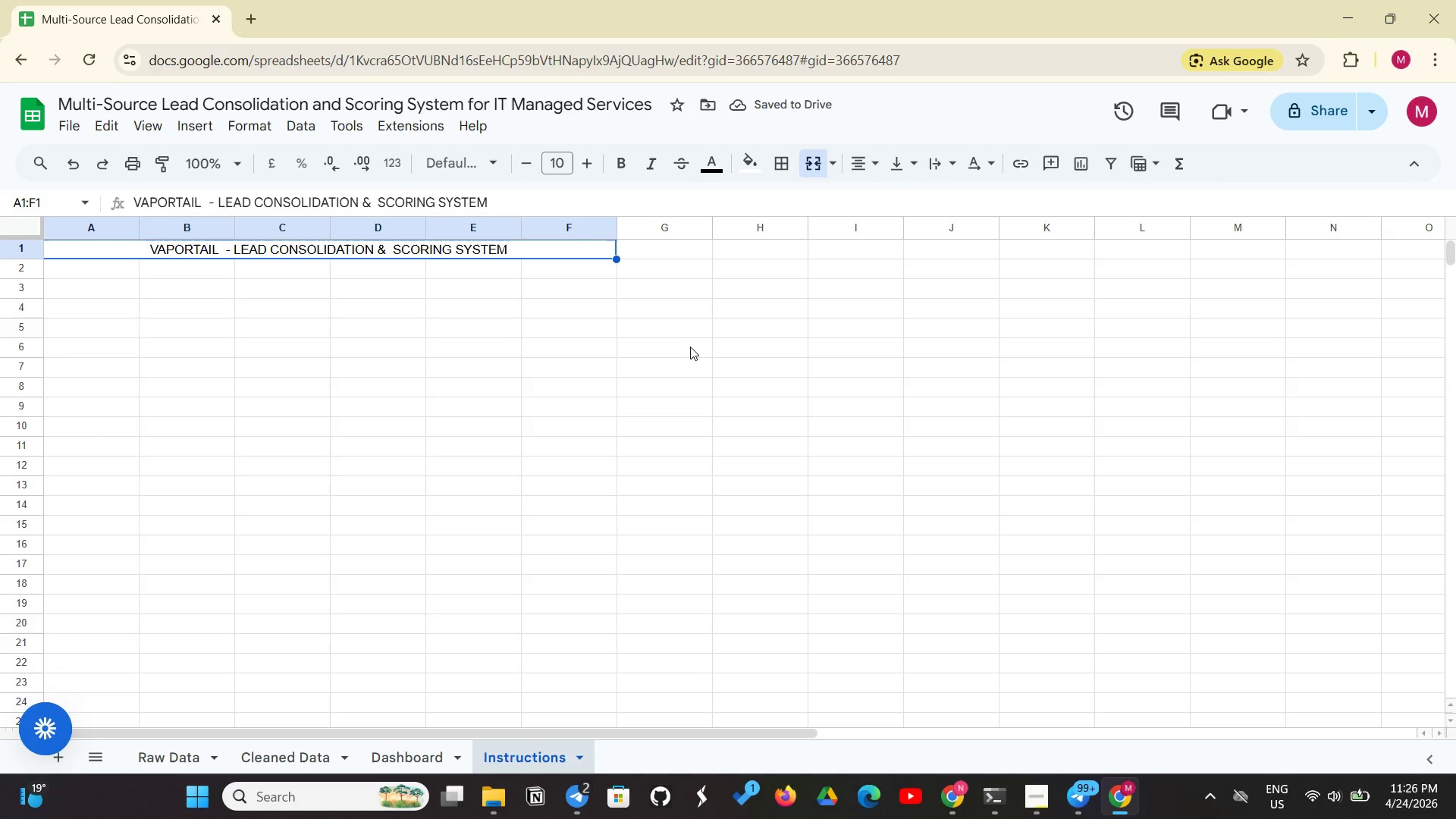 
left_click([72, 267])
 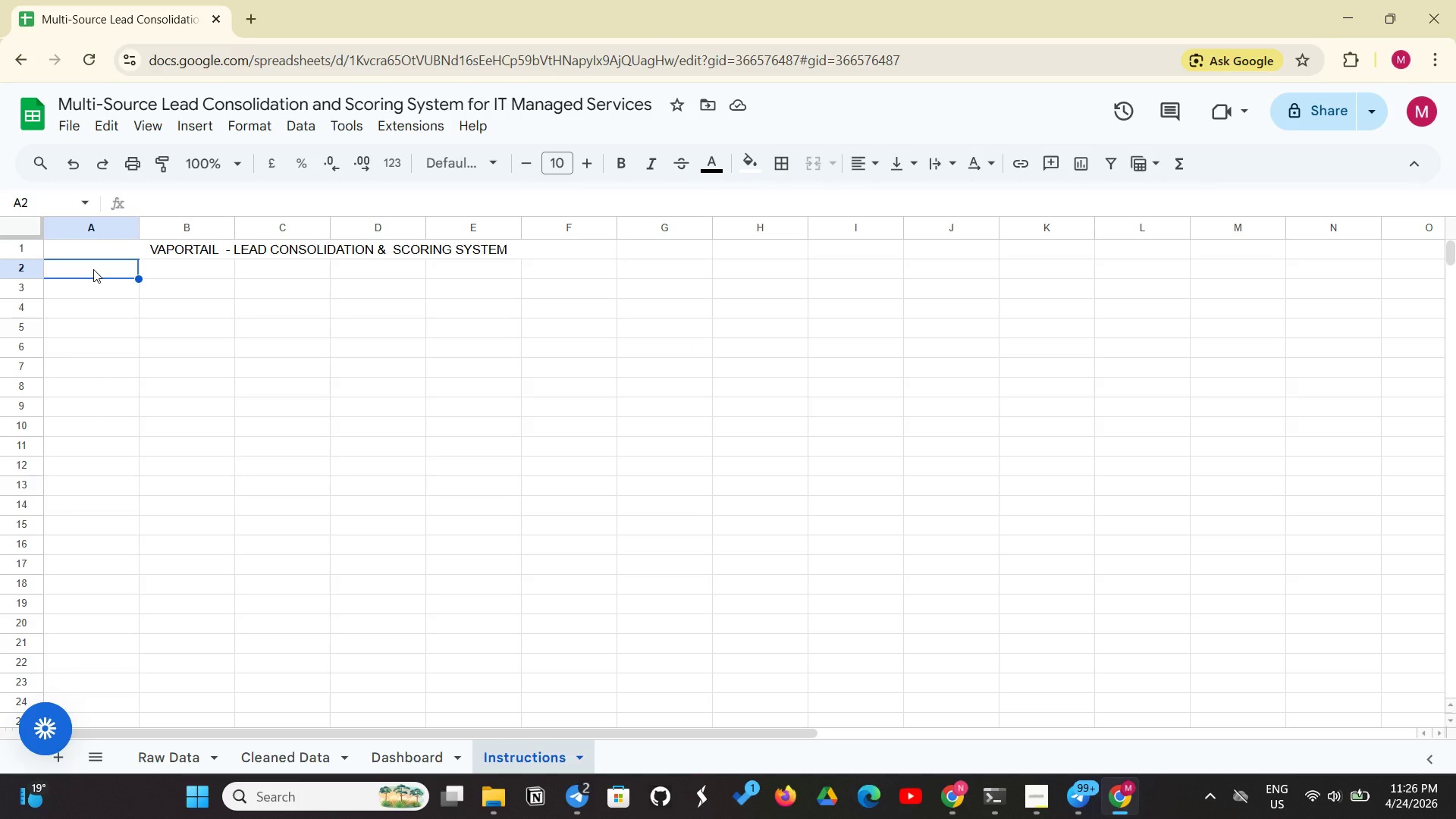 
type(HOW TO USE:)
 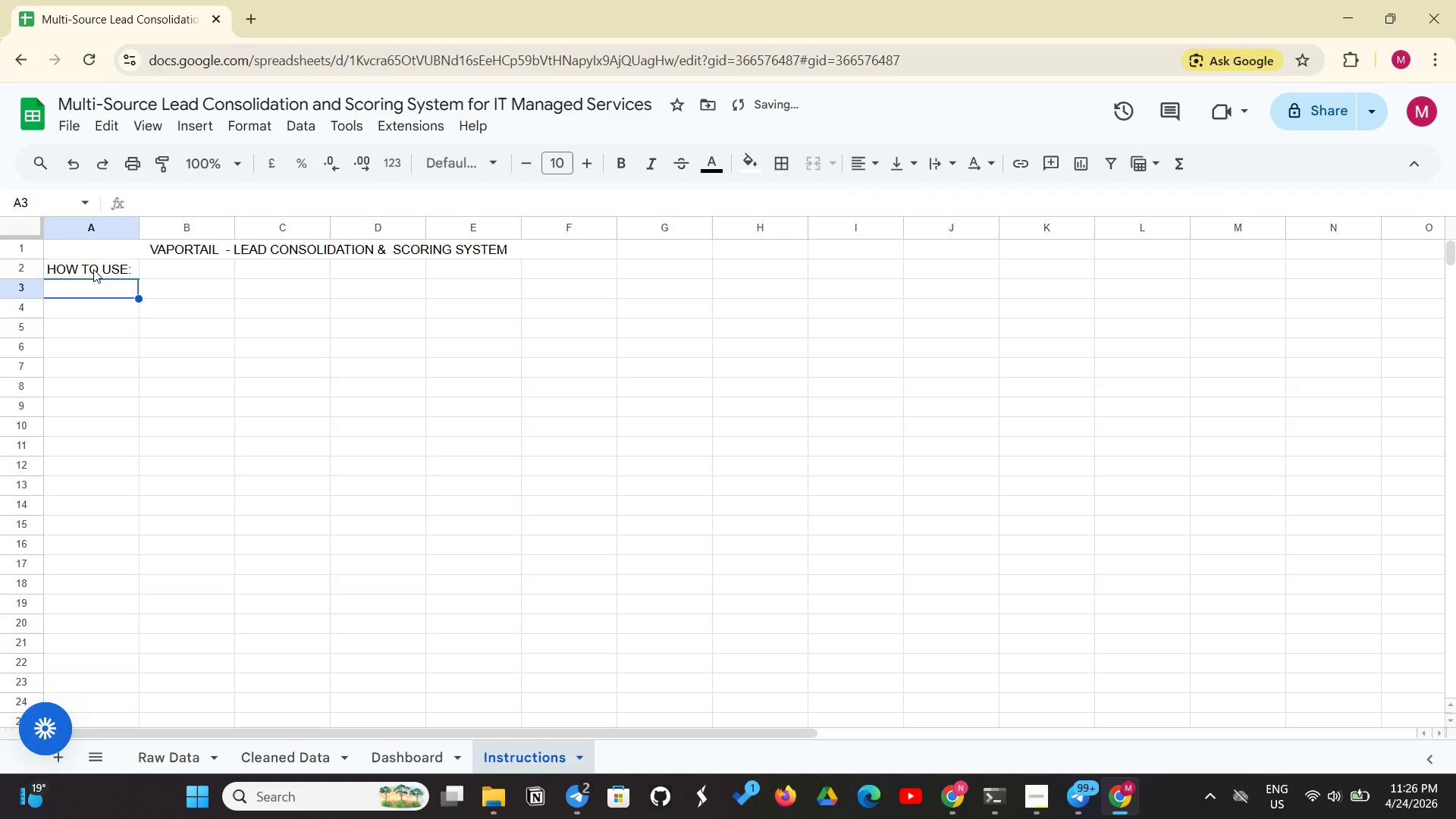 
 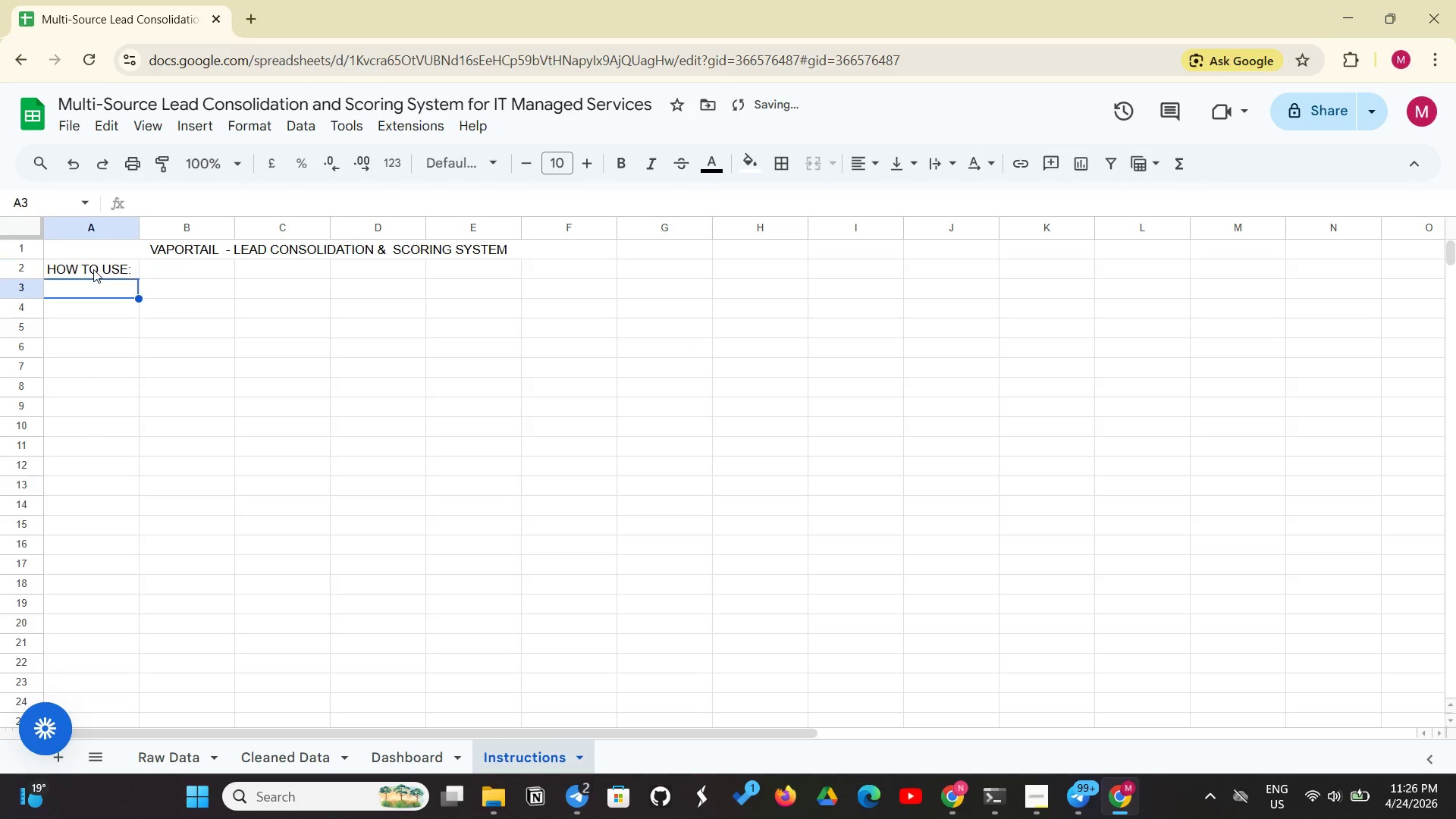 
key(Enter)
 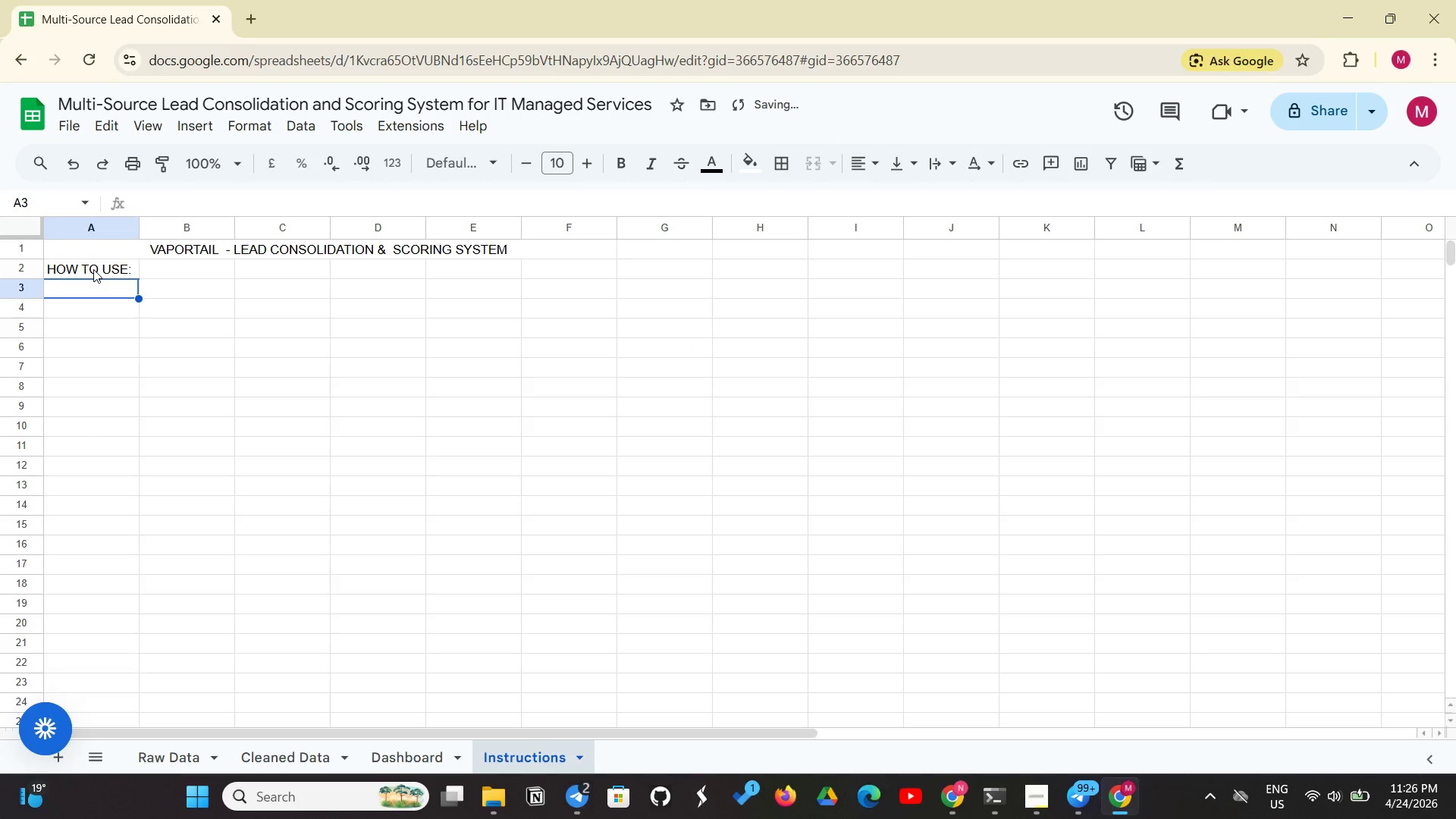 
type(1.CLEANED DATA TAB:)
 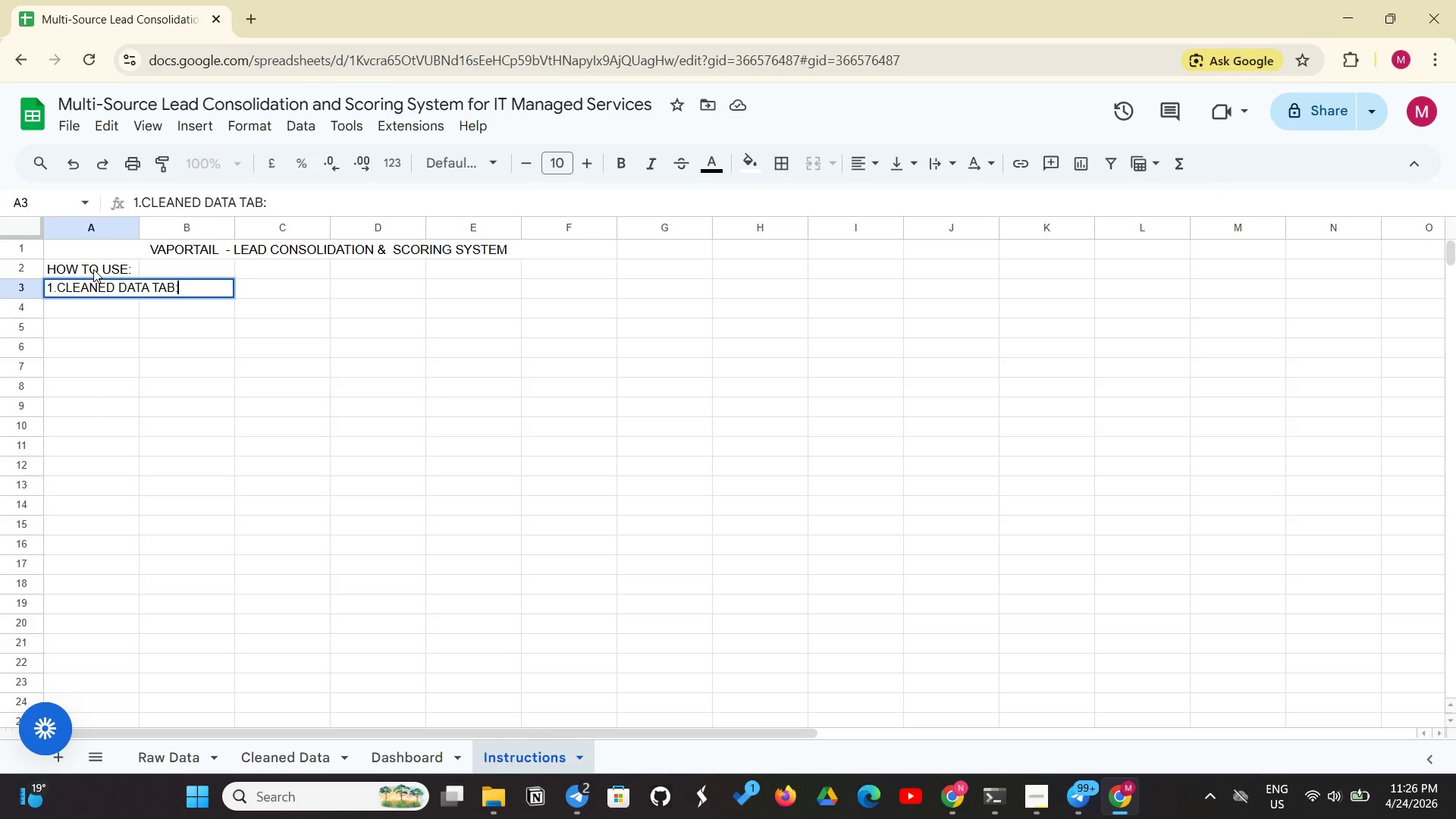 
key(Enter)
 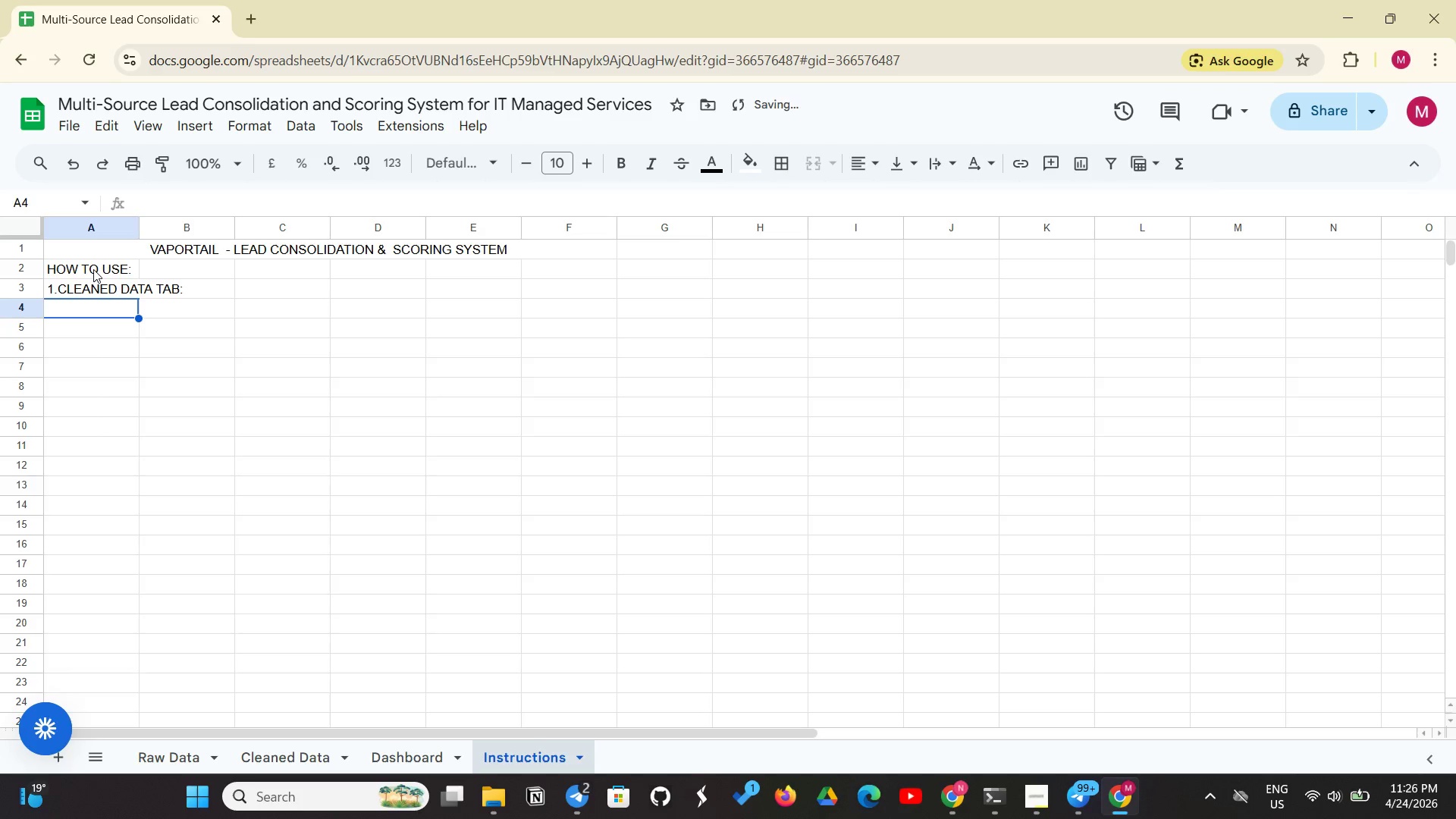 
type(       - Compam)
key(Backspace)
type(ny )
 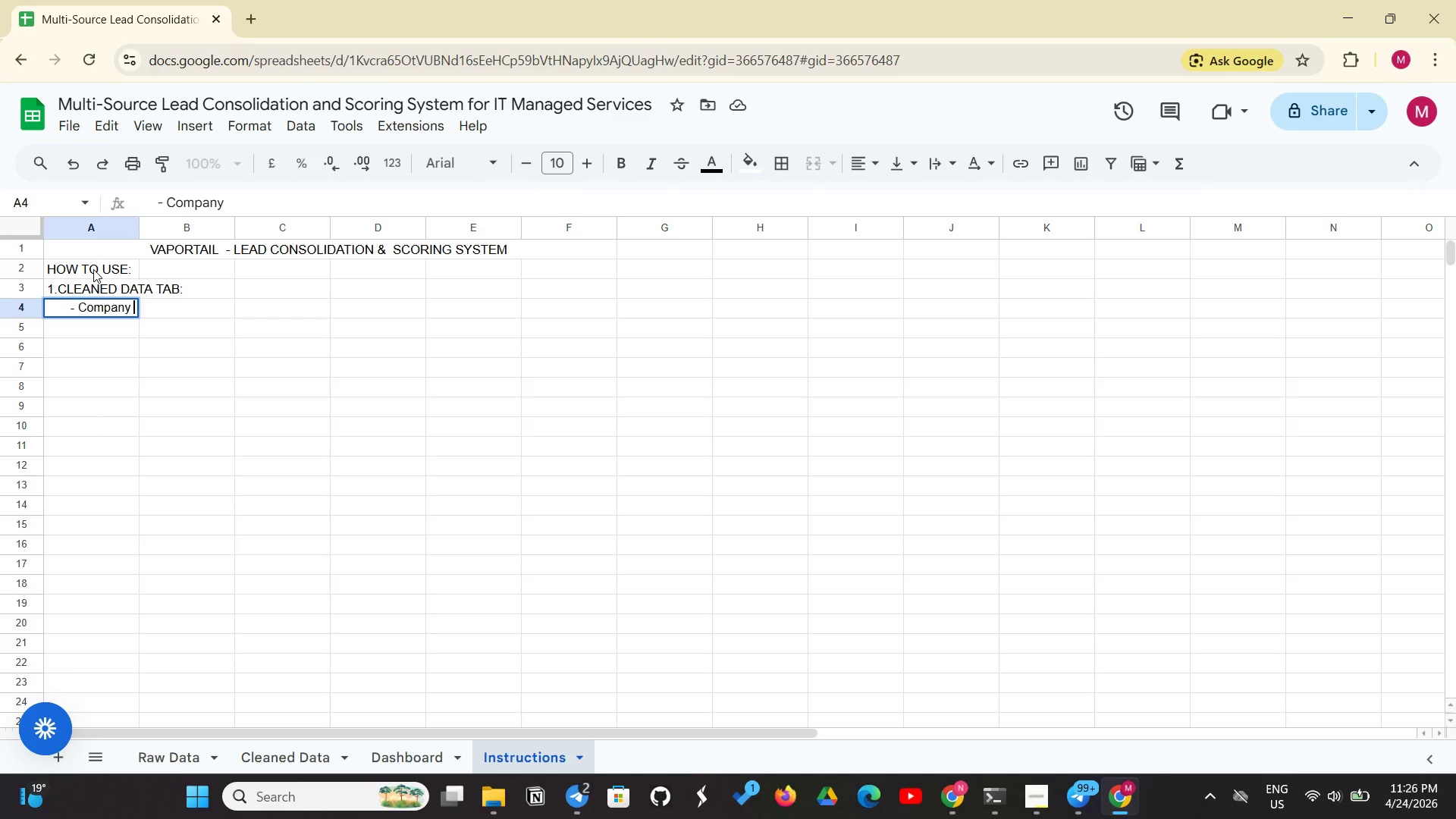 
type(names )
 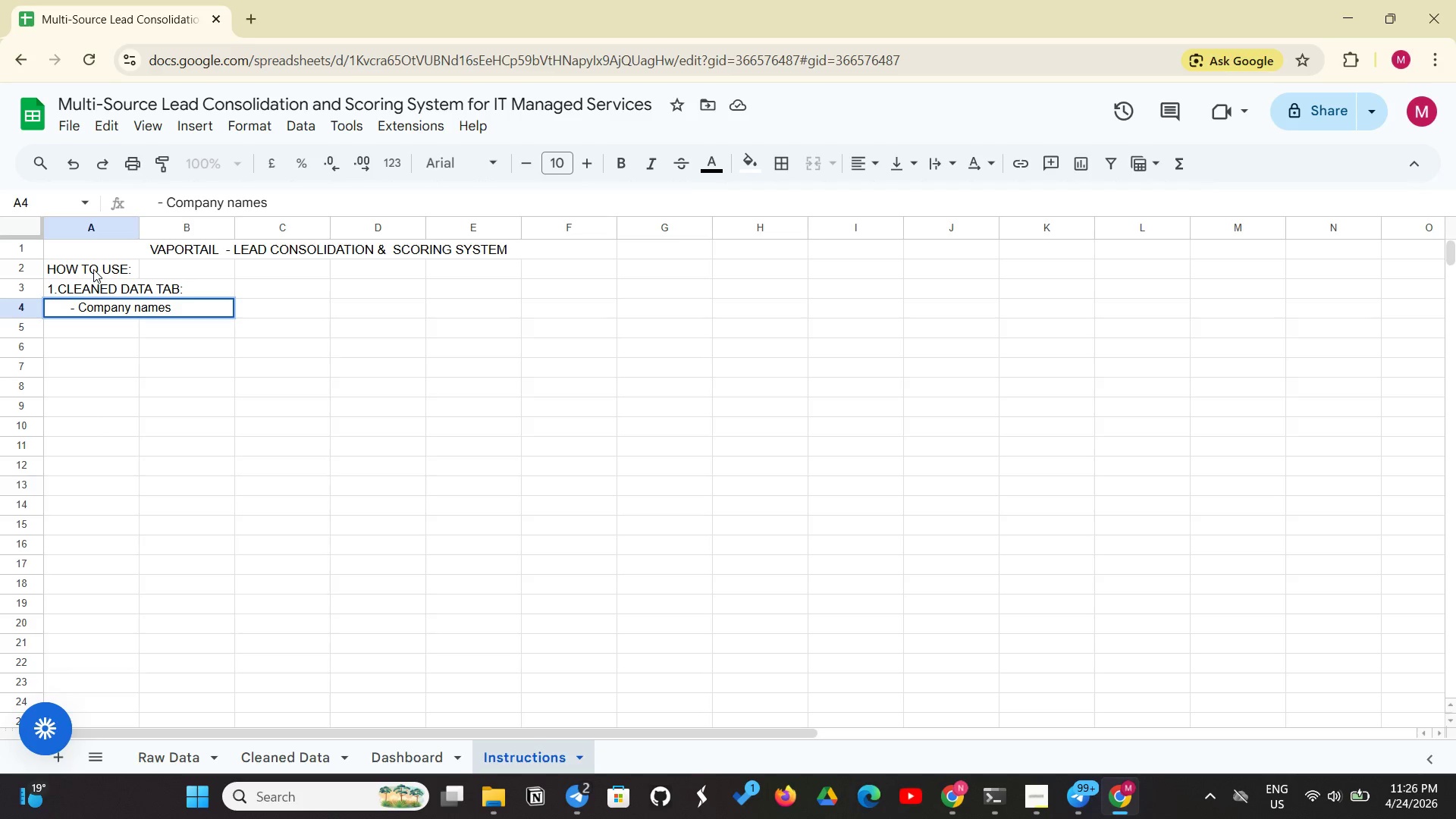 
type( normalized (lowecase )
key(Backspace)
type(, )
 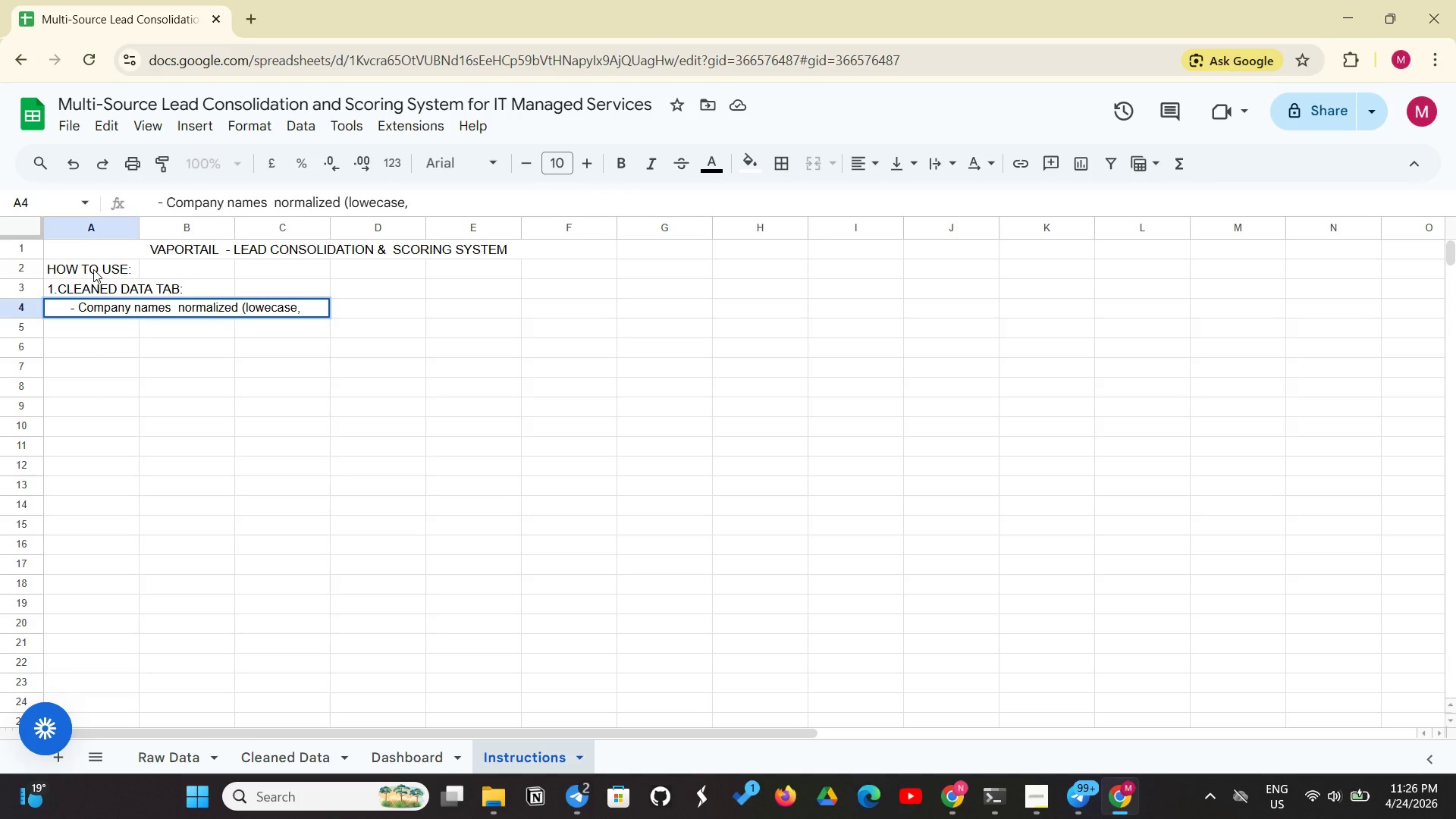 
wait(5.55)
 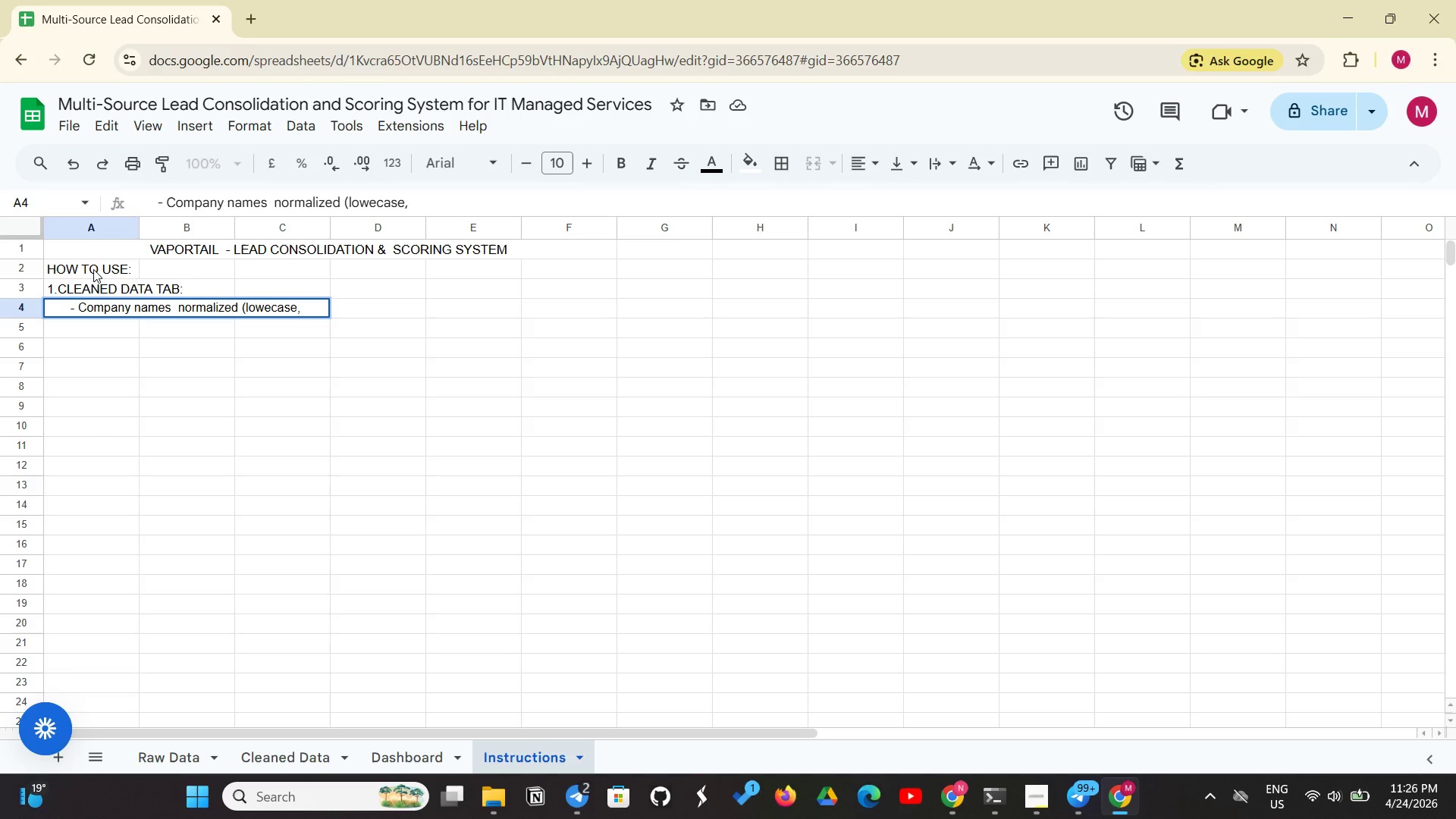 
type(punctuation removed )
 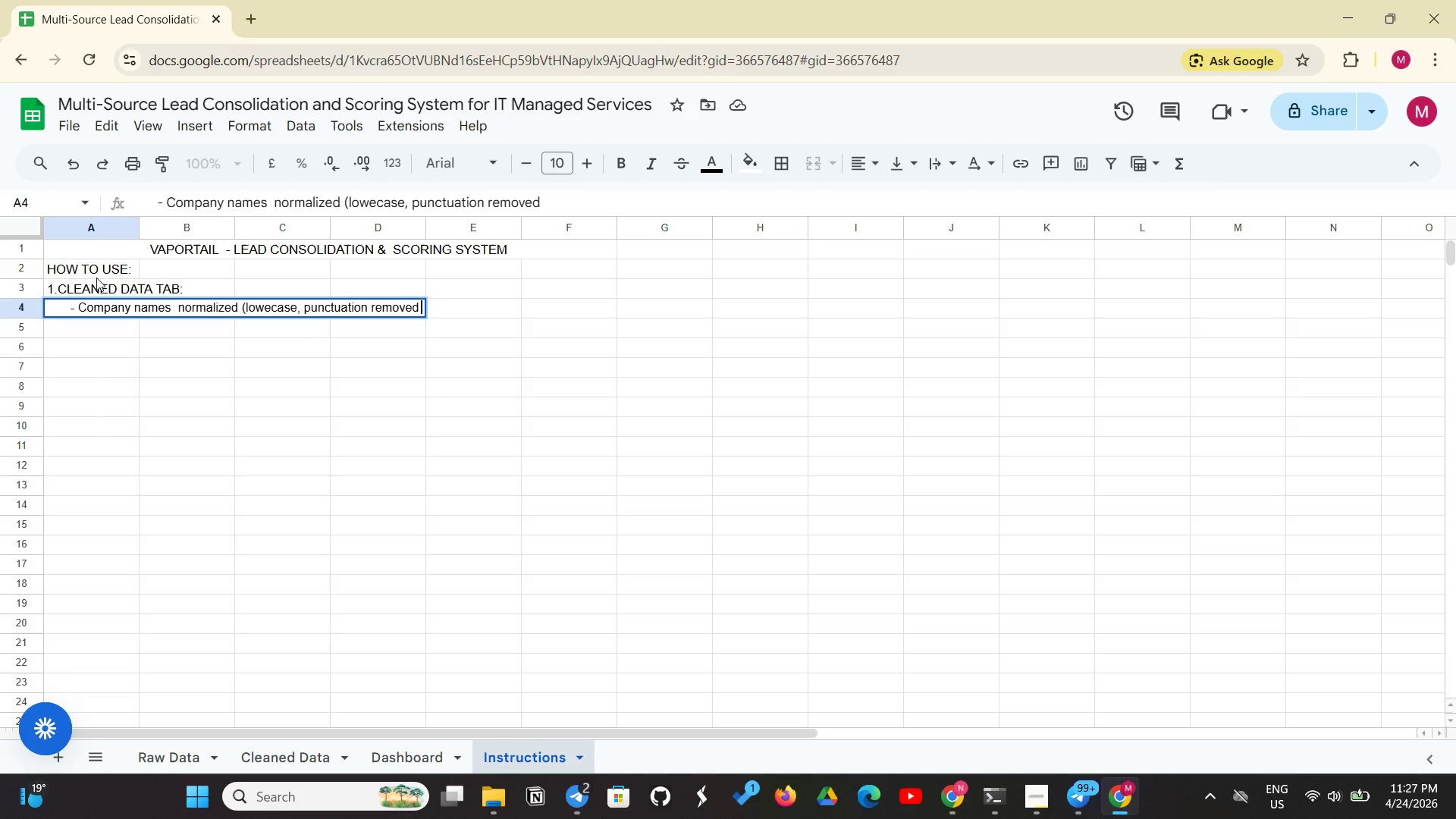 
key(Shift+0)
 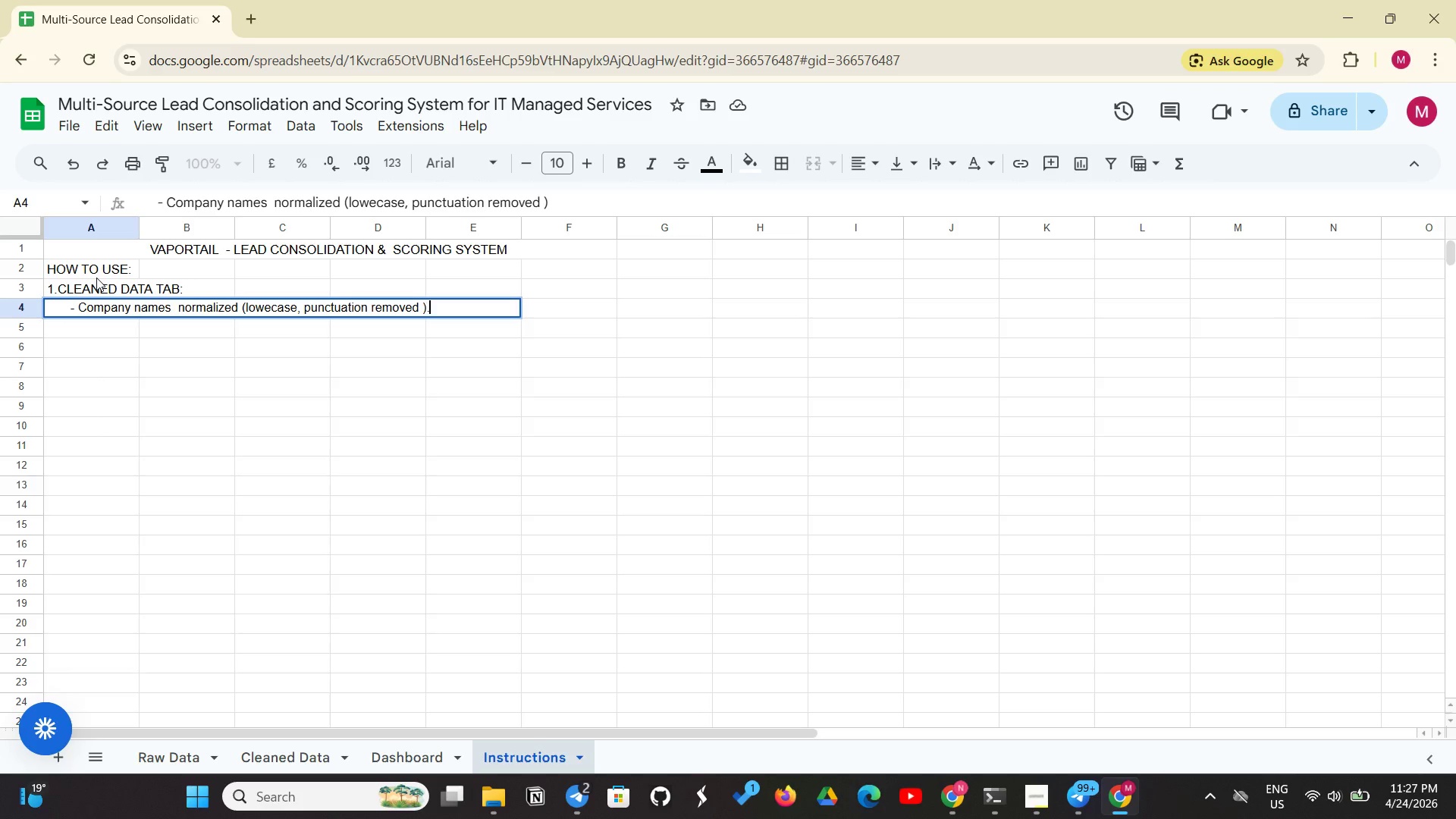 
key(Period)
 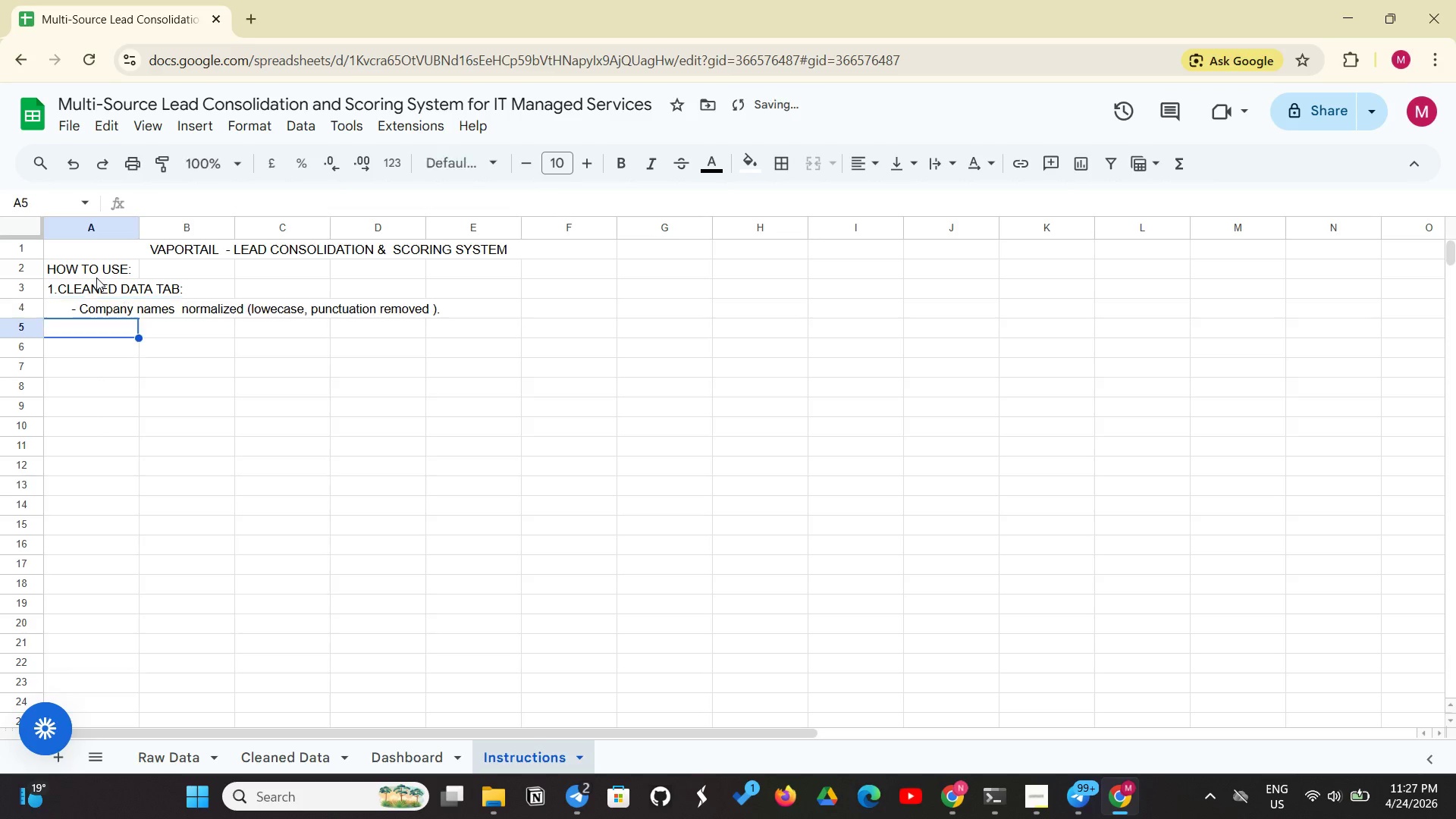 
key(Enter)
 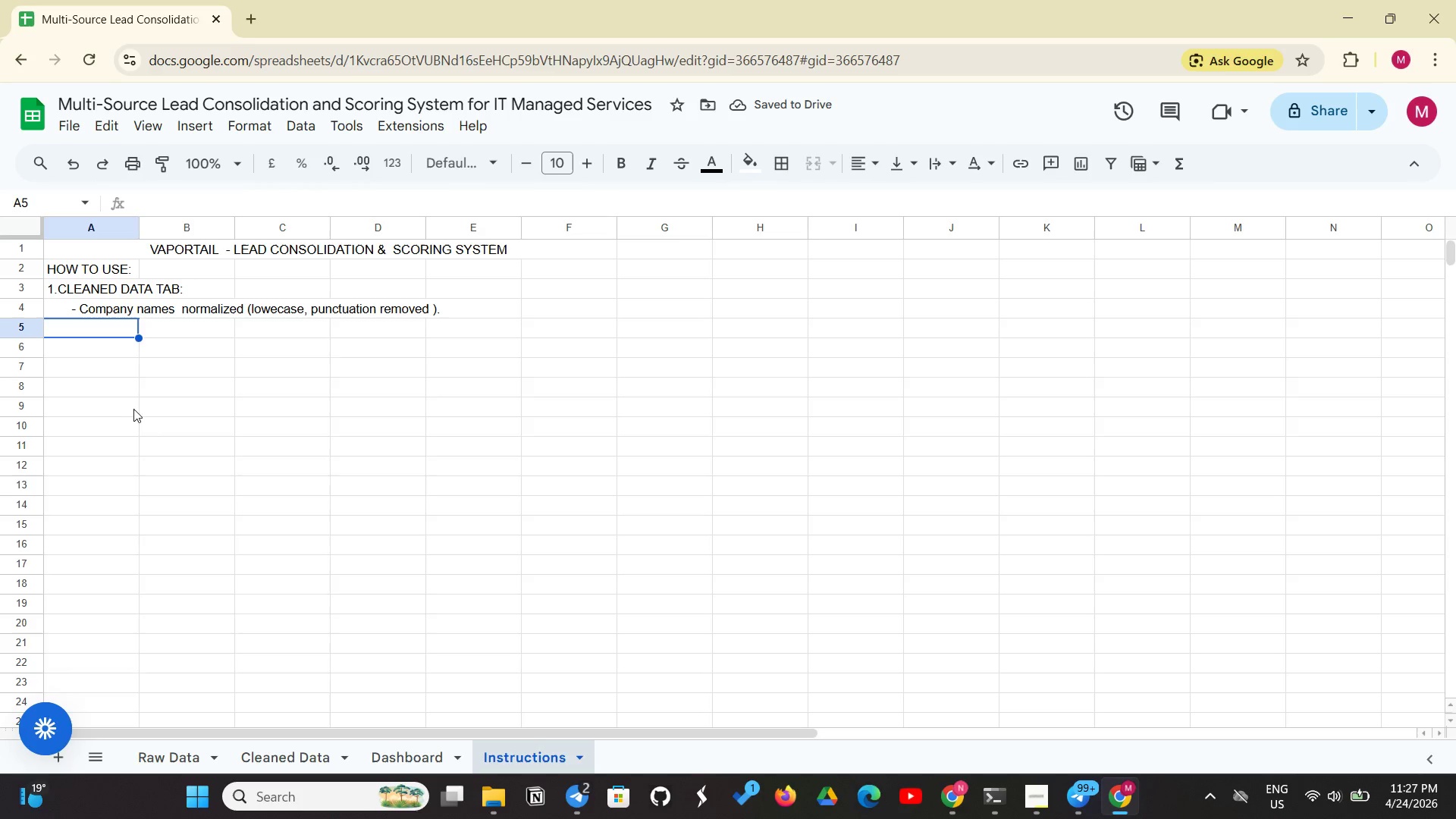 
left_click([79, 322])
 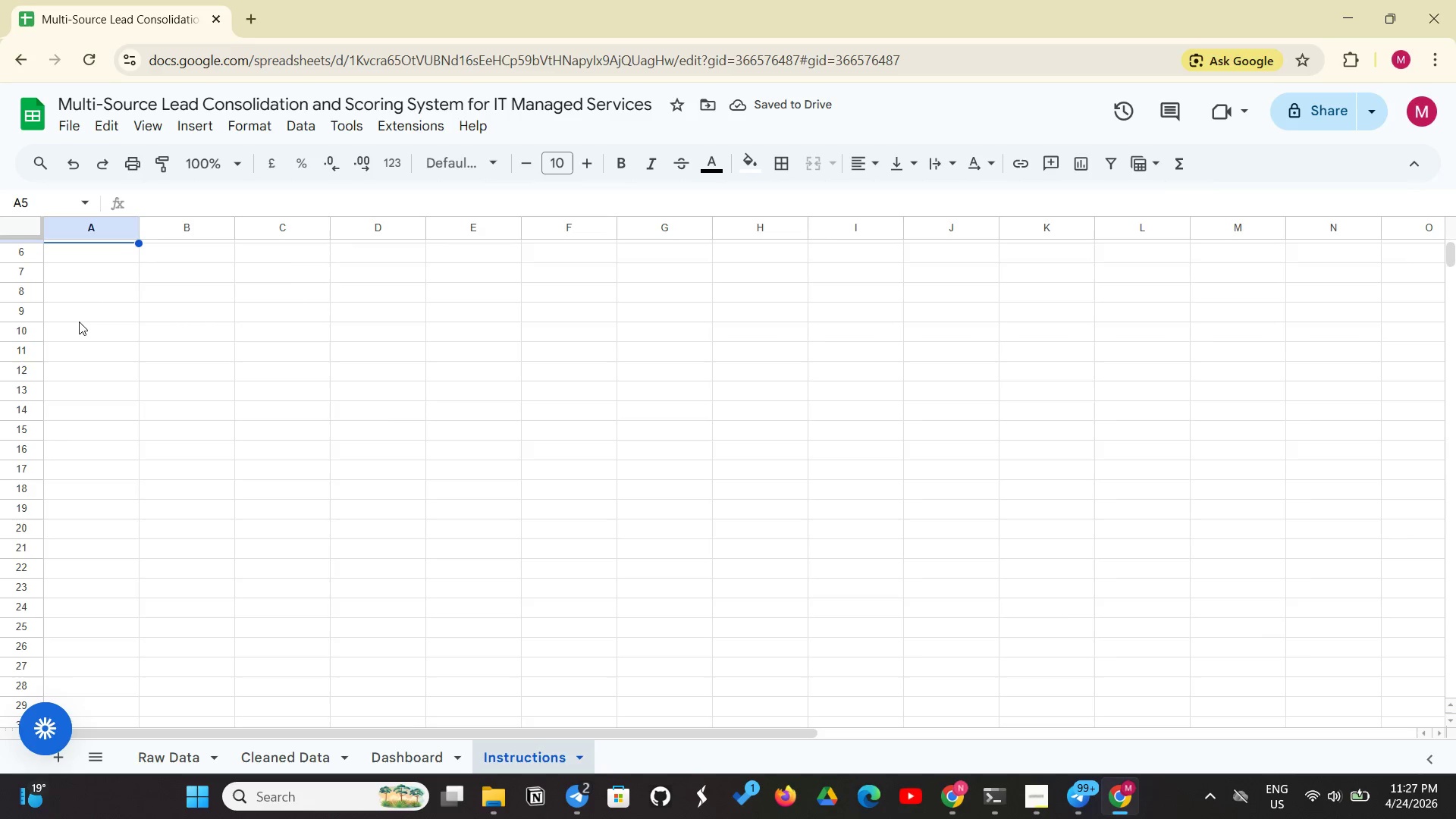 
scroll: coordinate [79, 322], scroll_direction: down, amount: 1.0
 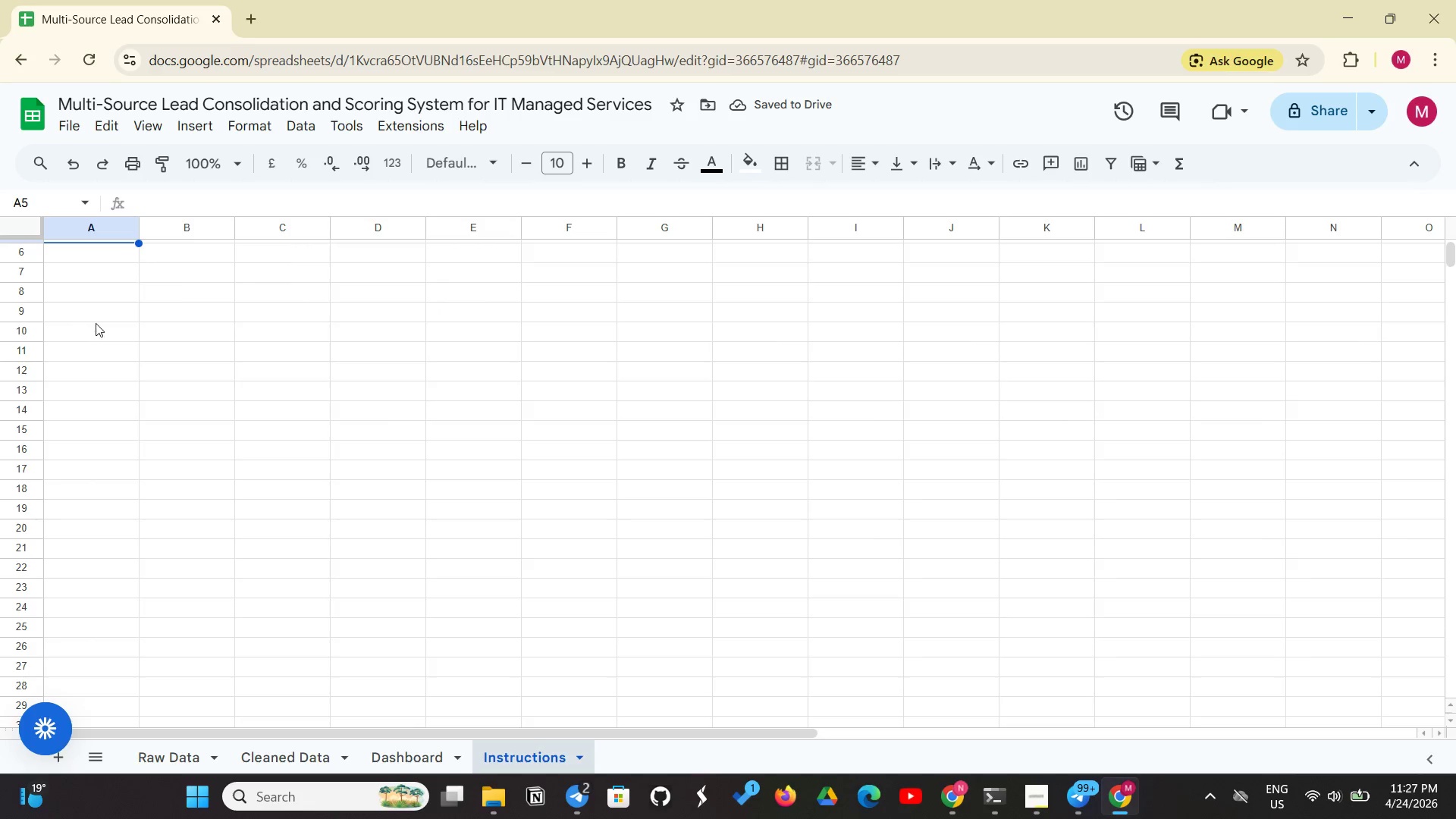 
scroll: coordinate [96, 323], scroll_direction: up, amount: 4.0
 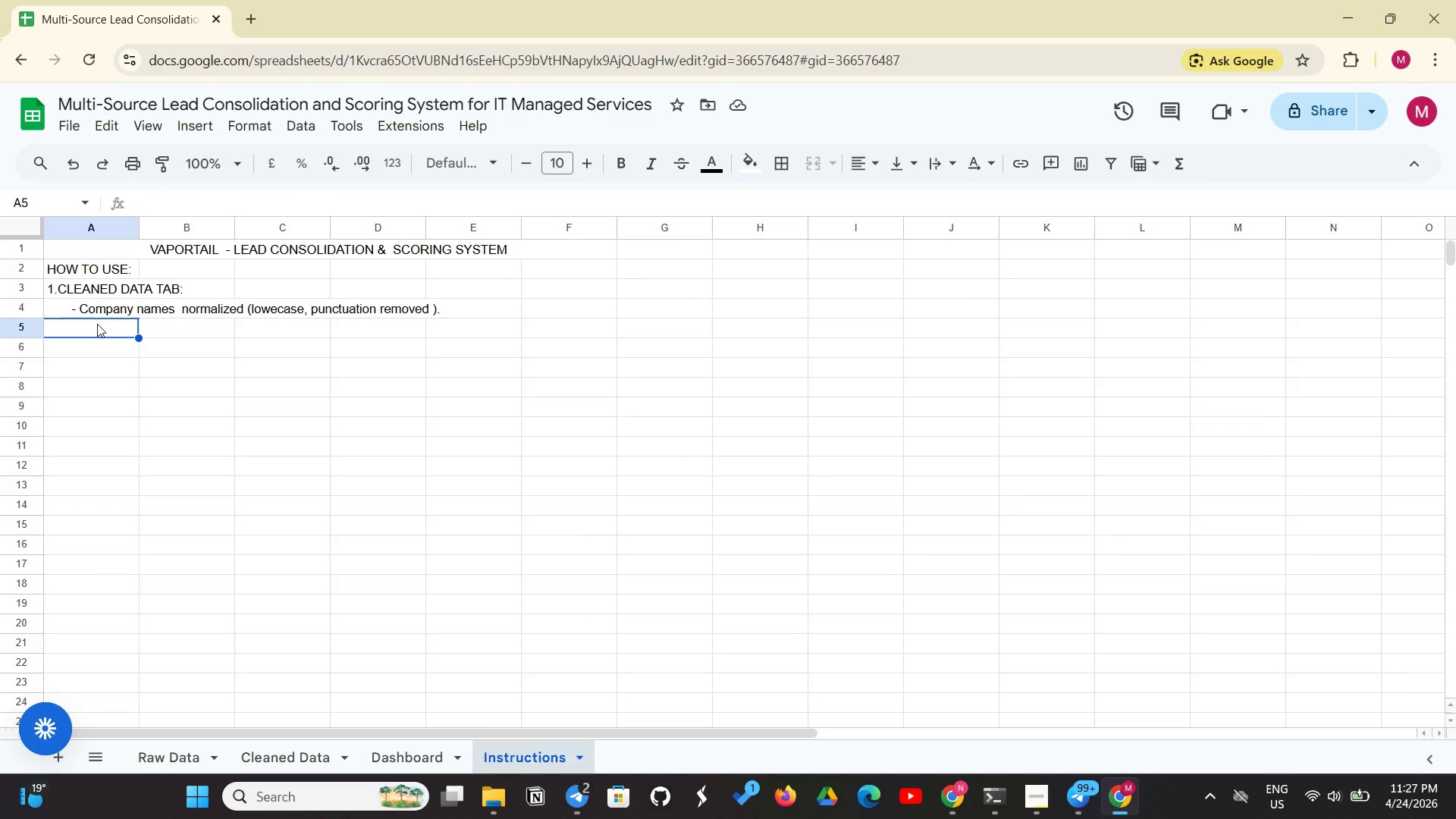 
left_click([97, 324])
 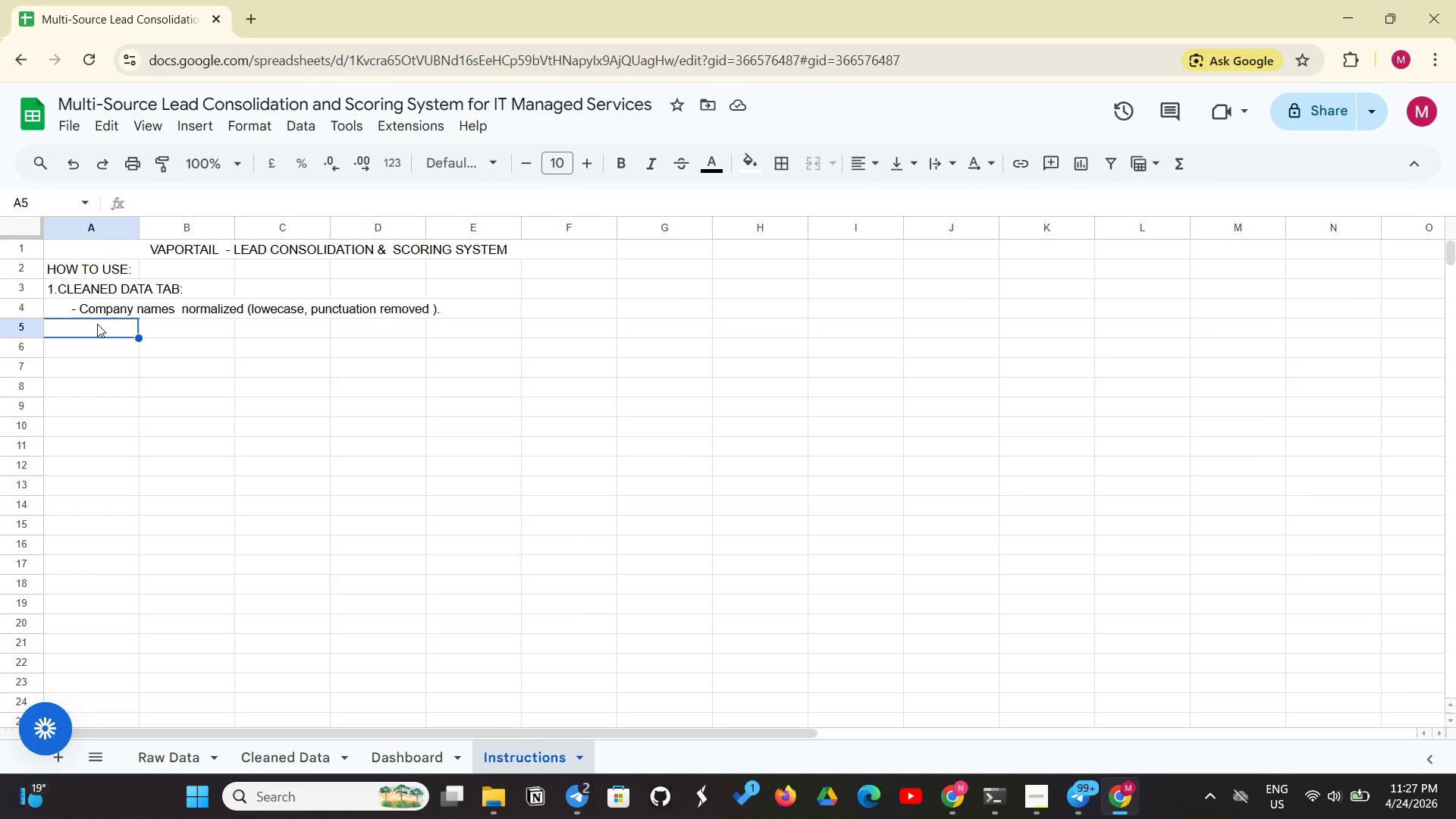 
key(Space)
 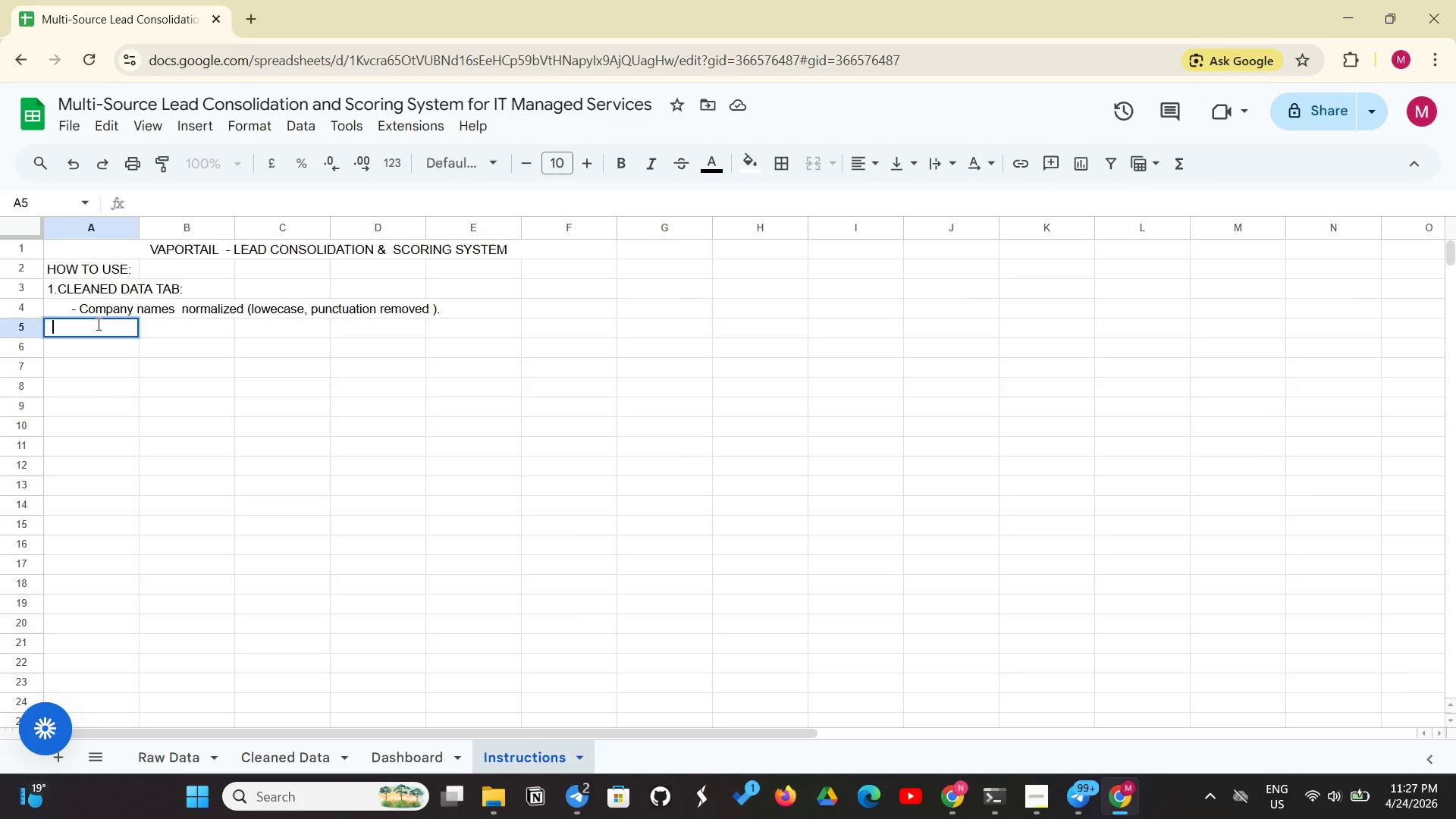 
key(Space)
 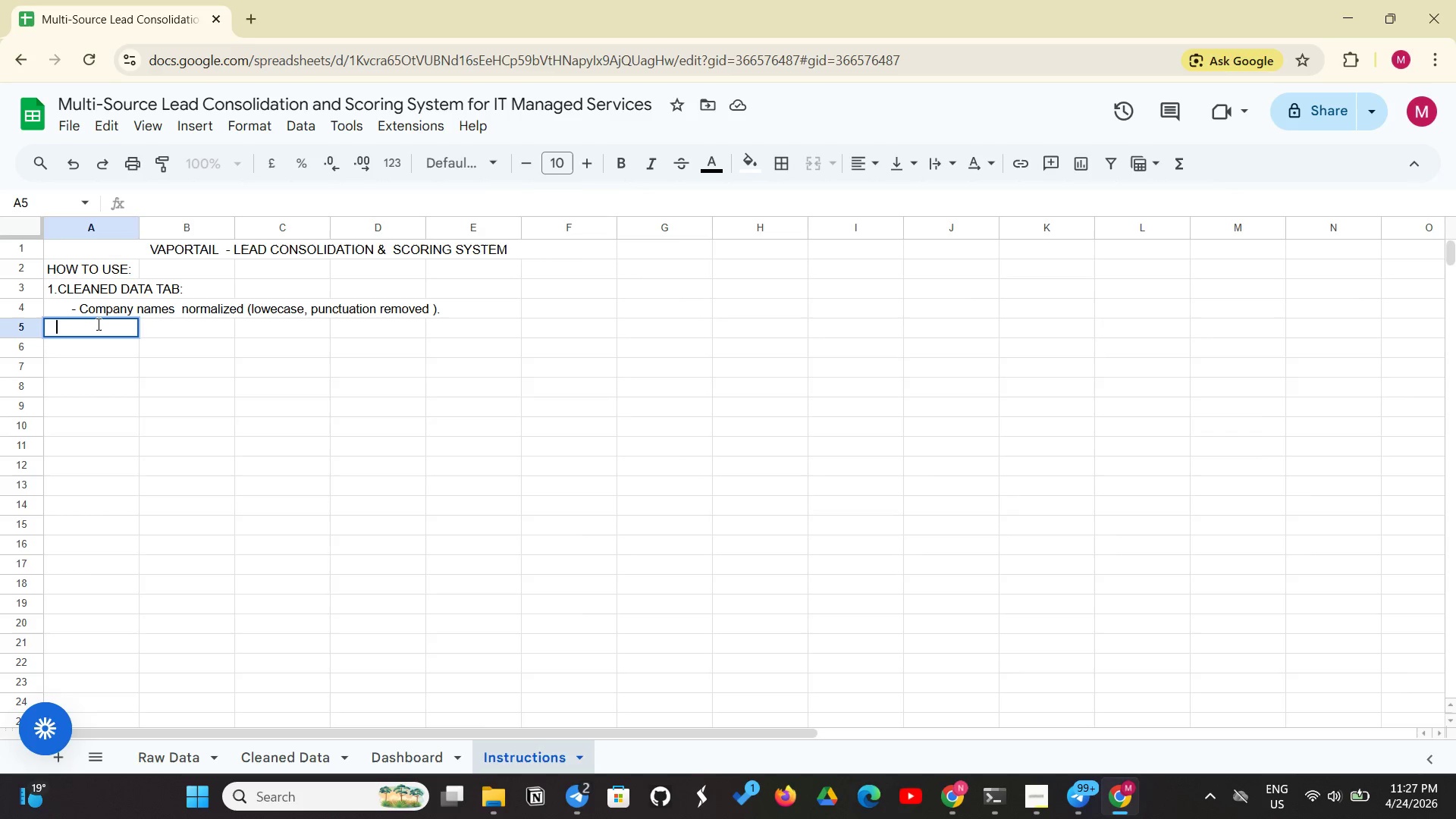 
key(Space)
 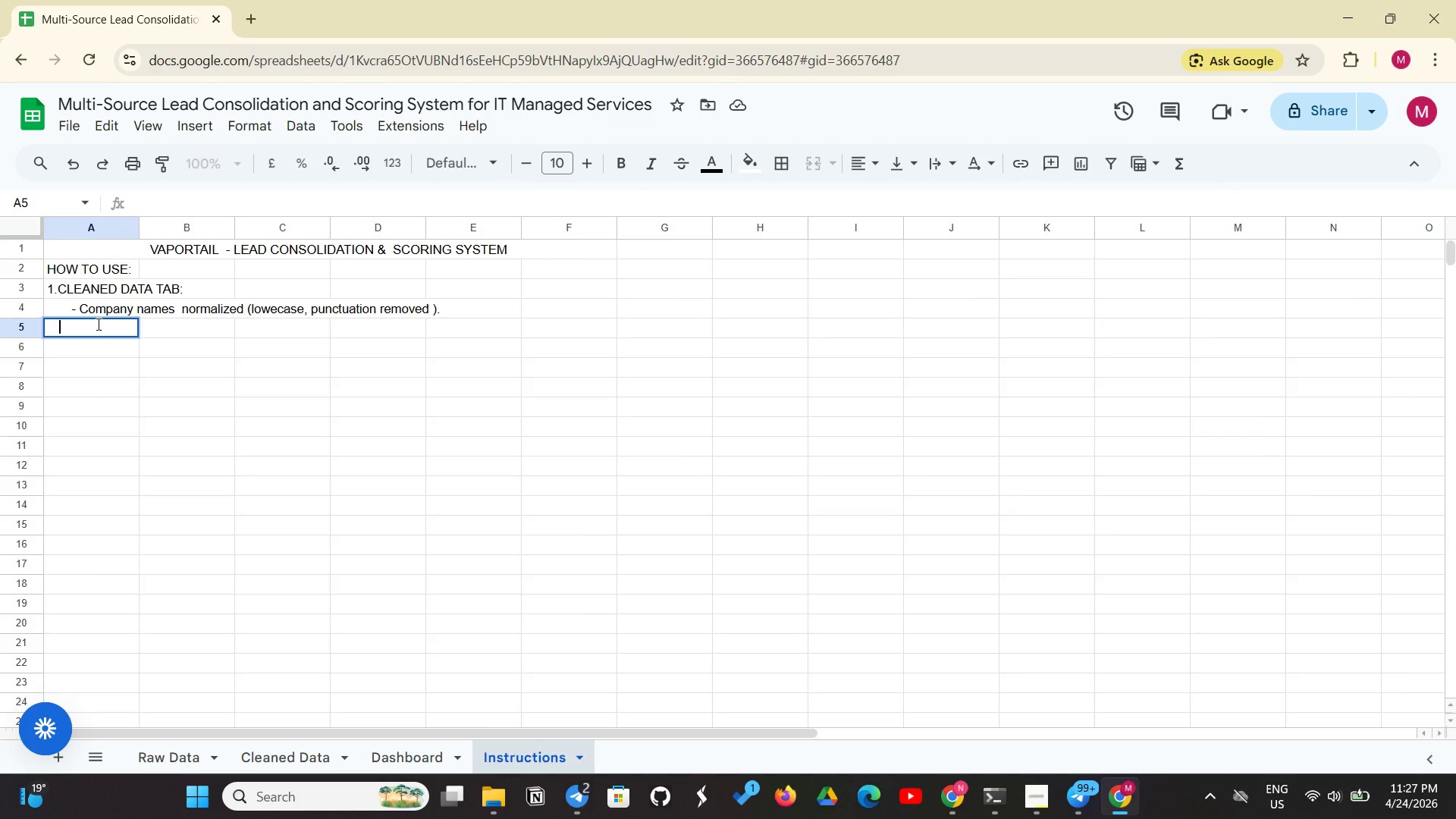 
key(Space)
 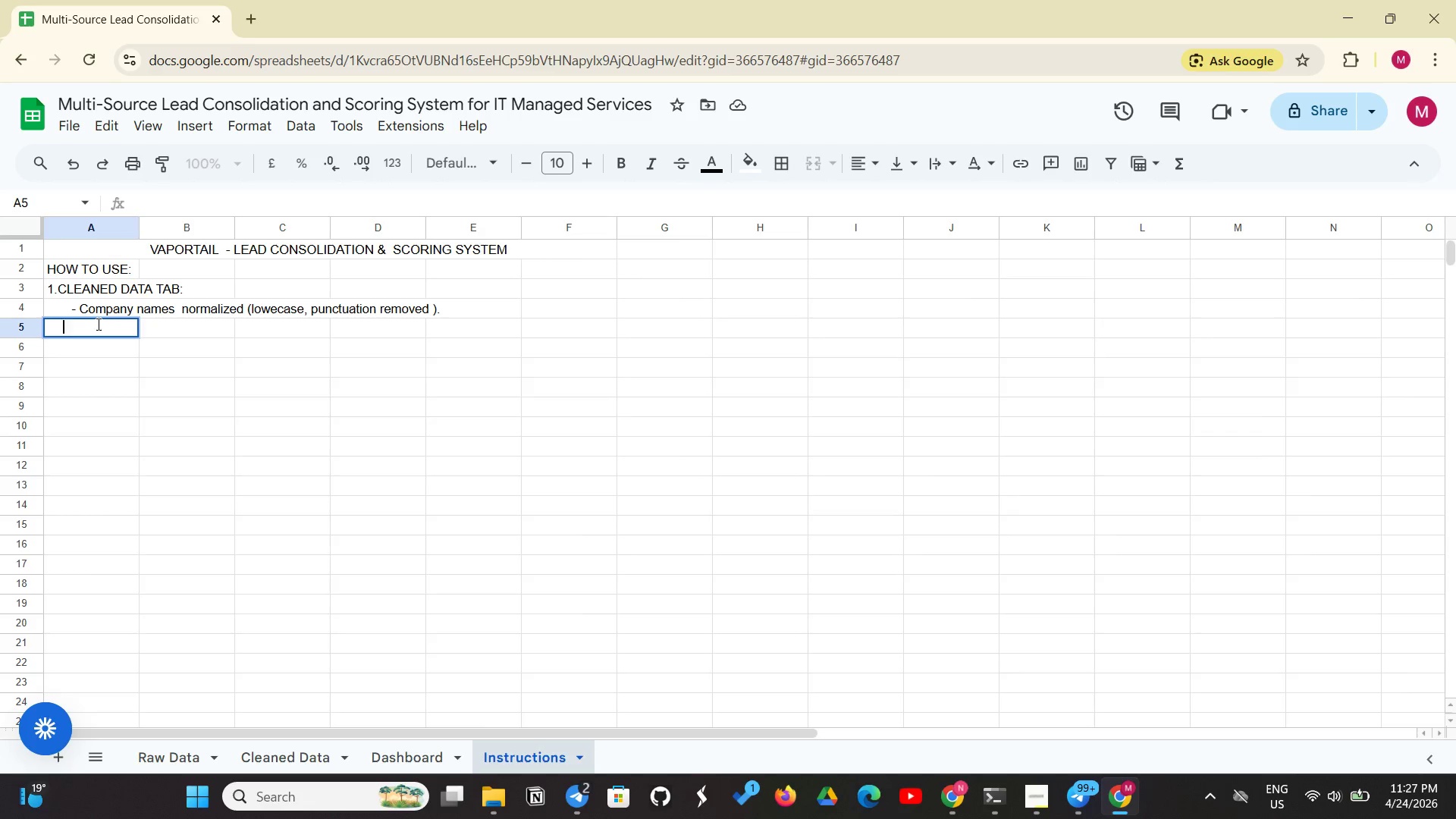 
key(Space)
 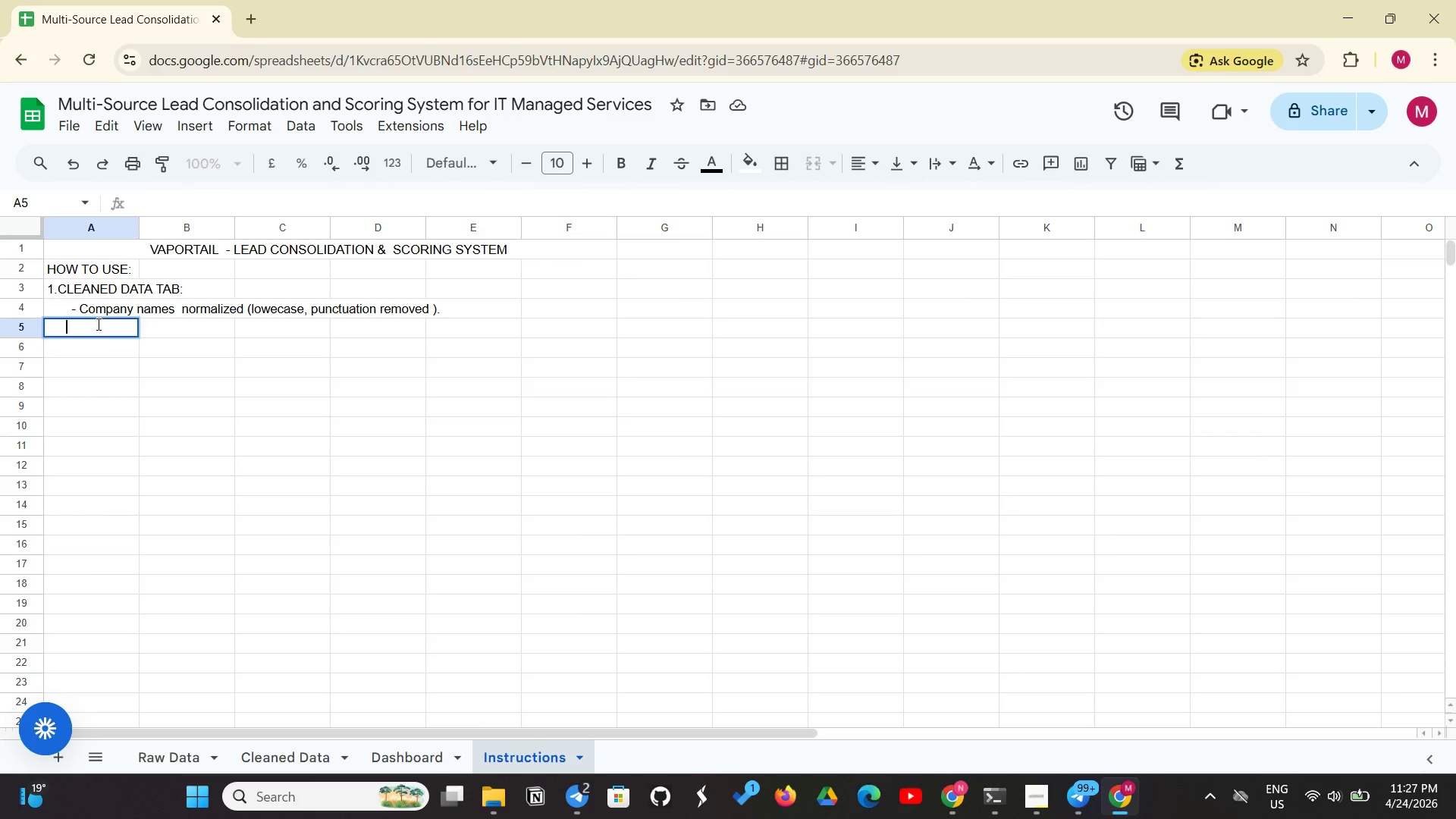 
key(Space)
 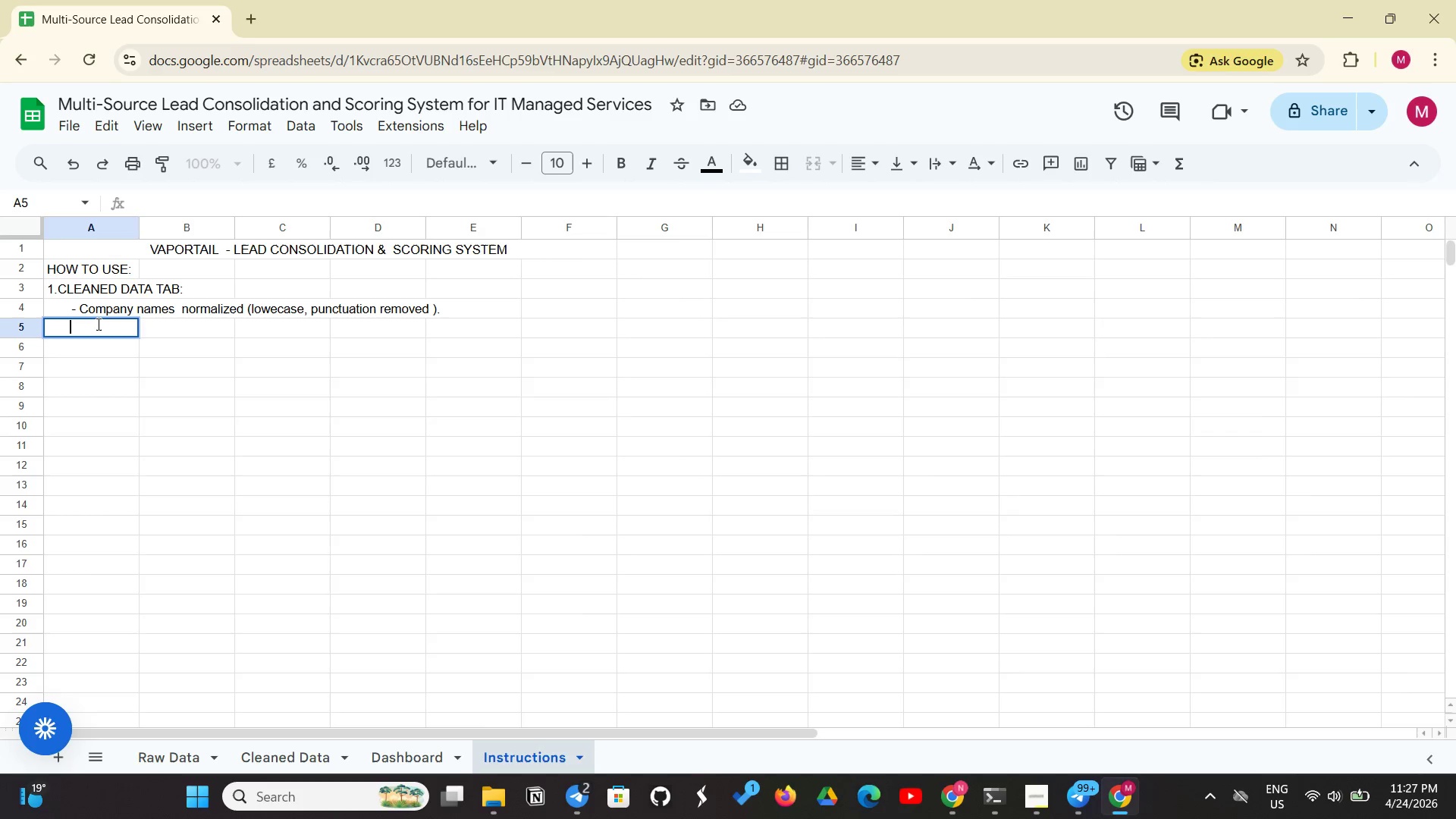 
key(Space)
 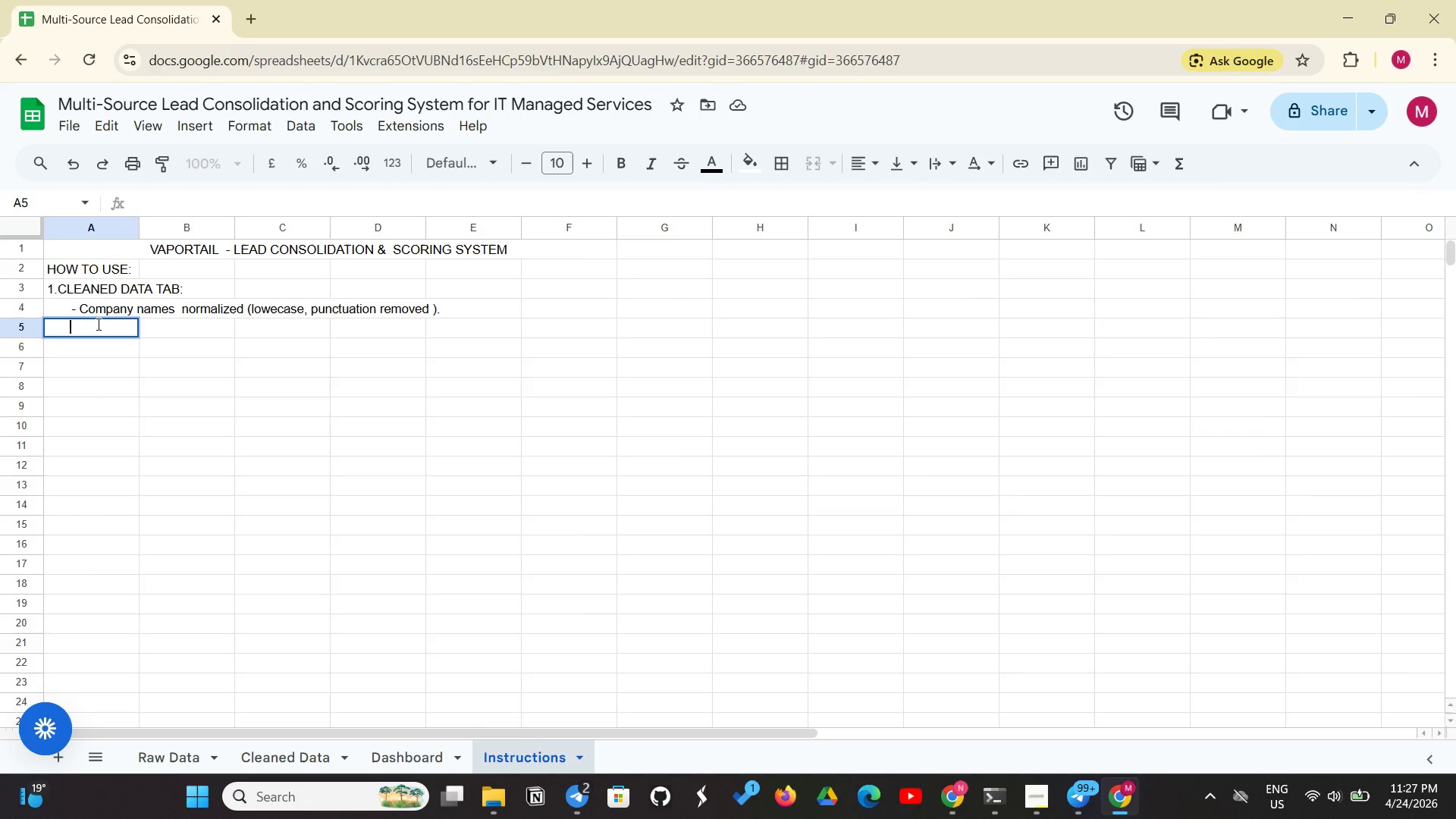 
key(Space)
 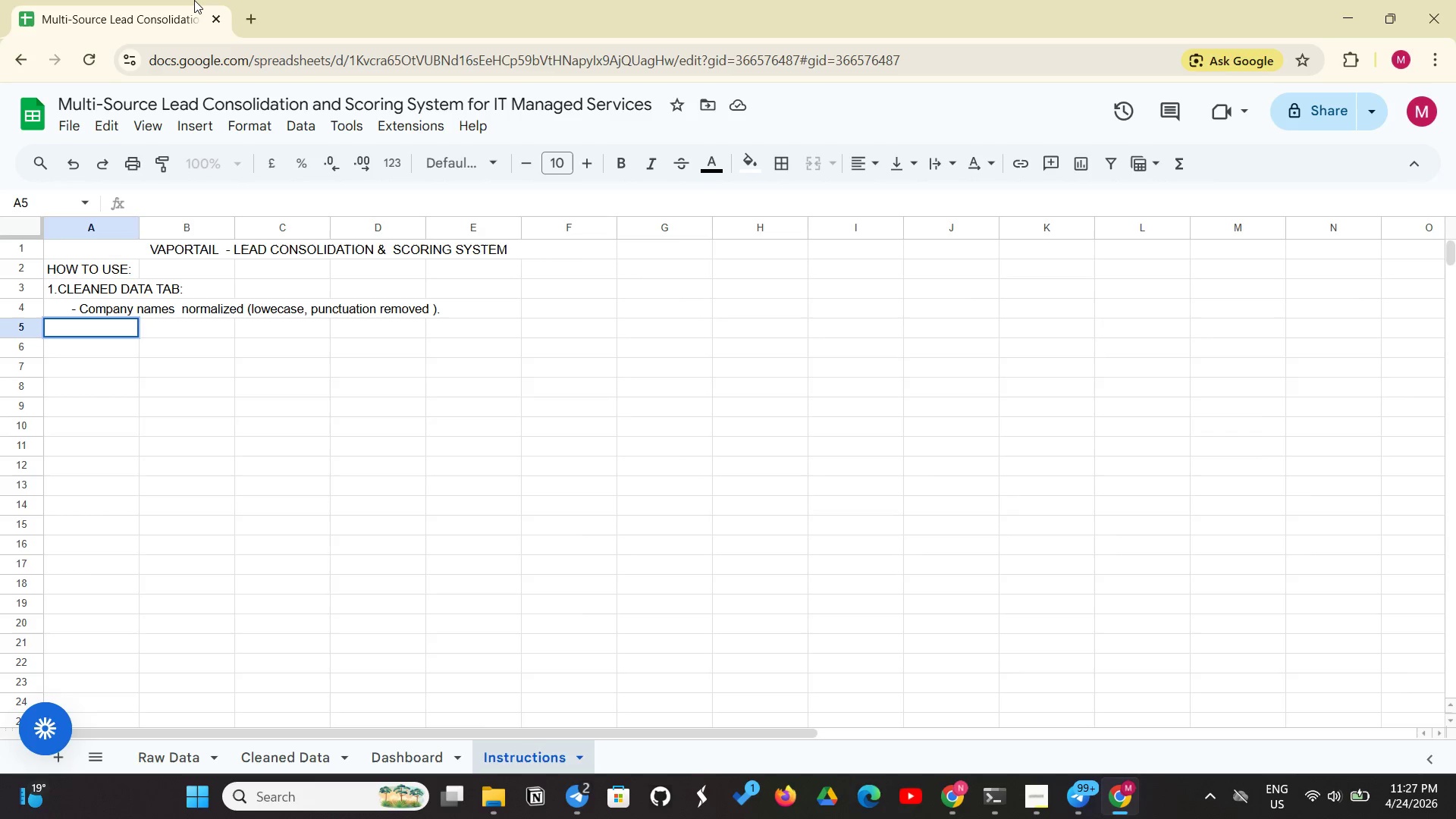 
type(- Email validation flags )
 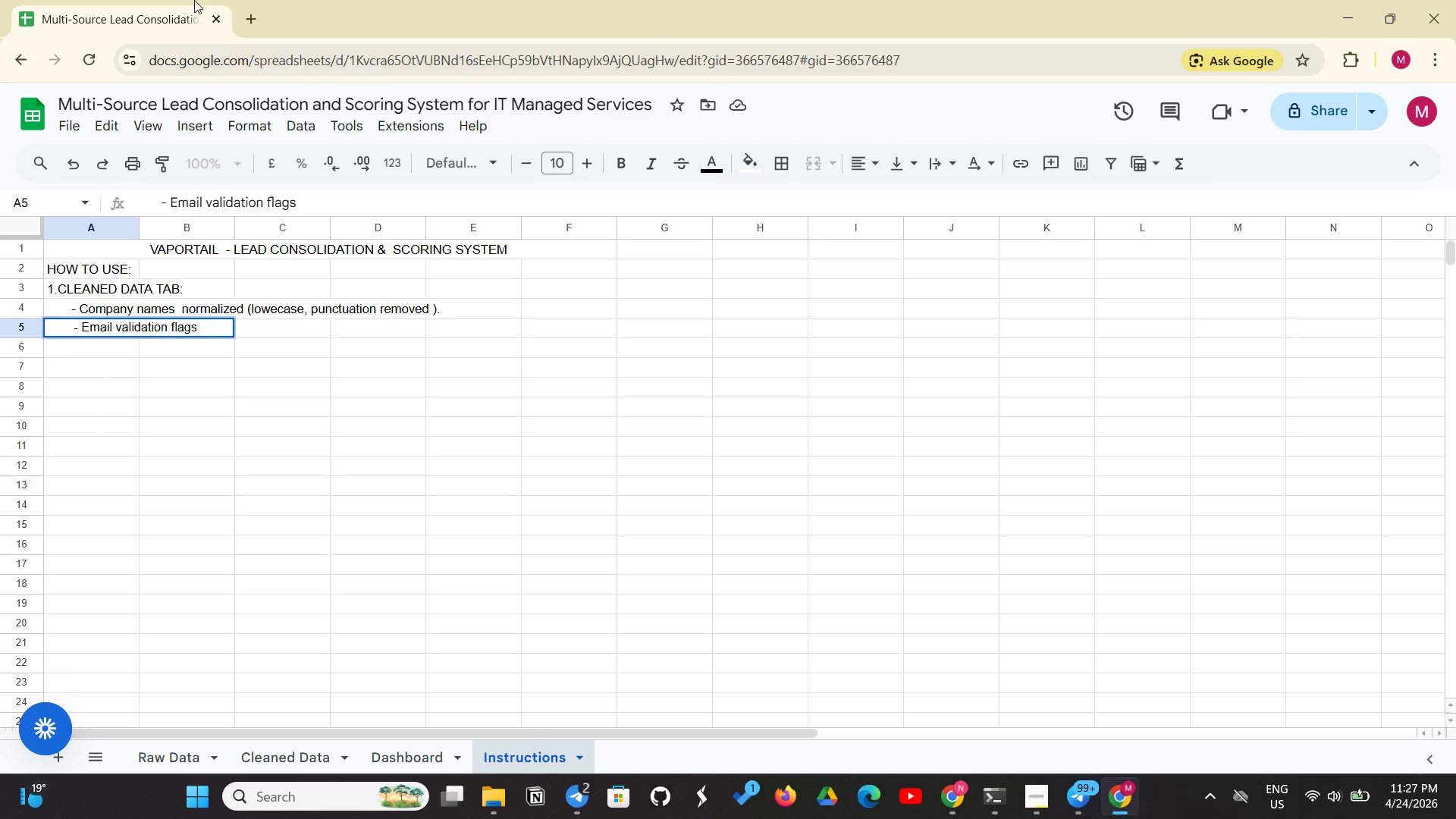 
wait(6.34)
 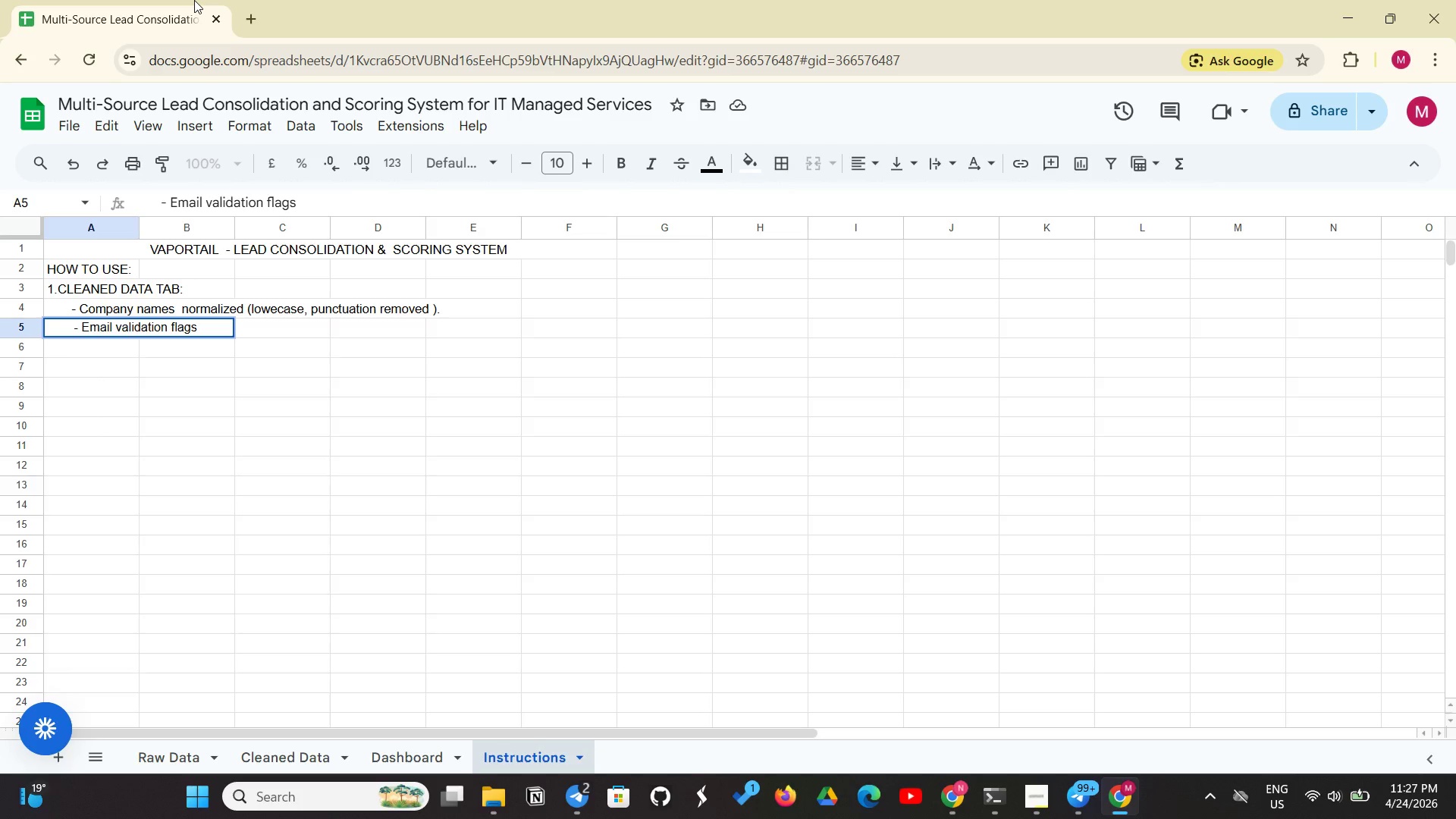 
key(Space)
 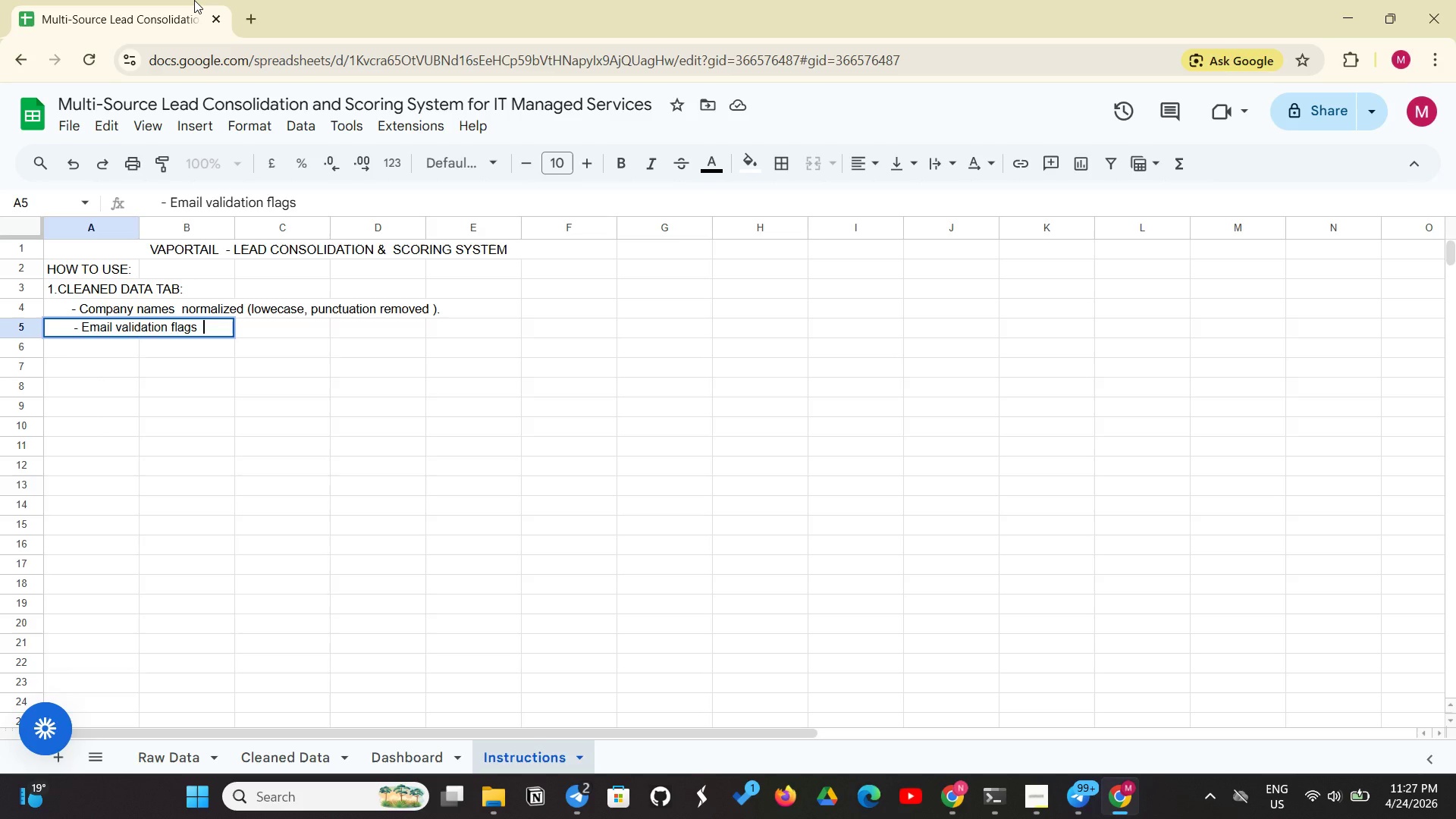 
wait(8.28)
 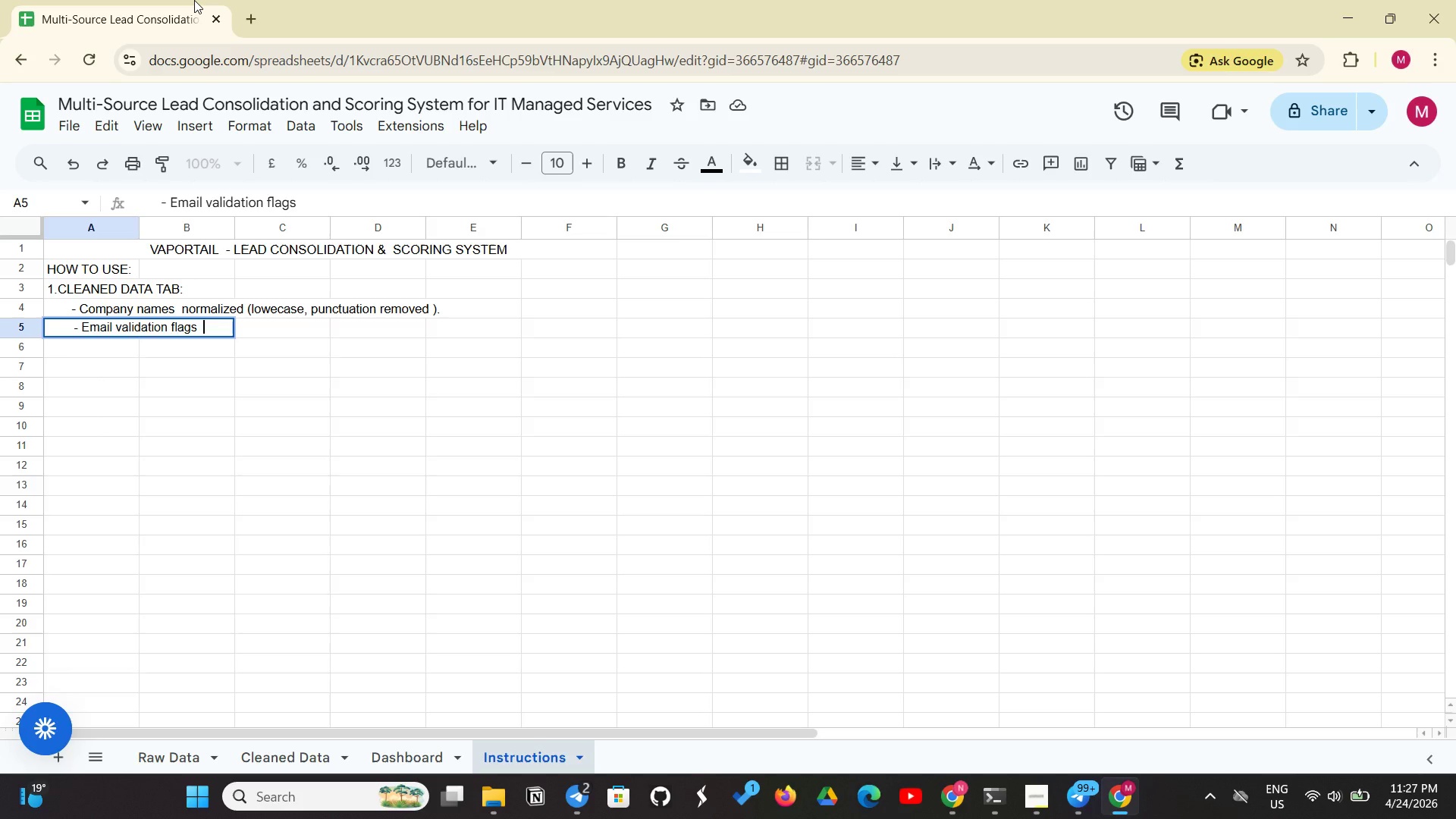 
type(invalid emails.)
 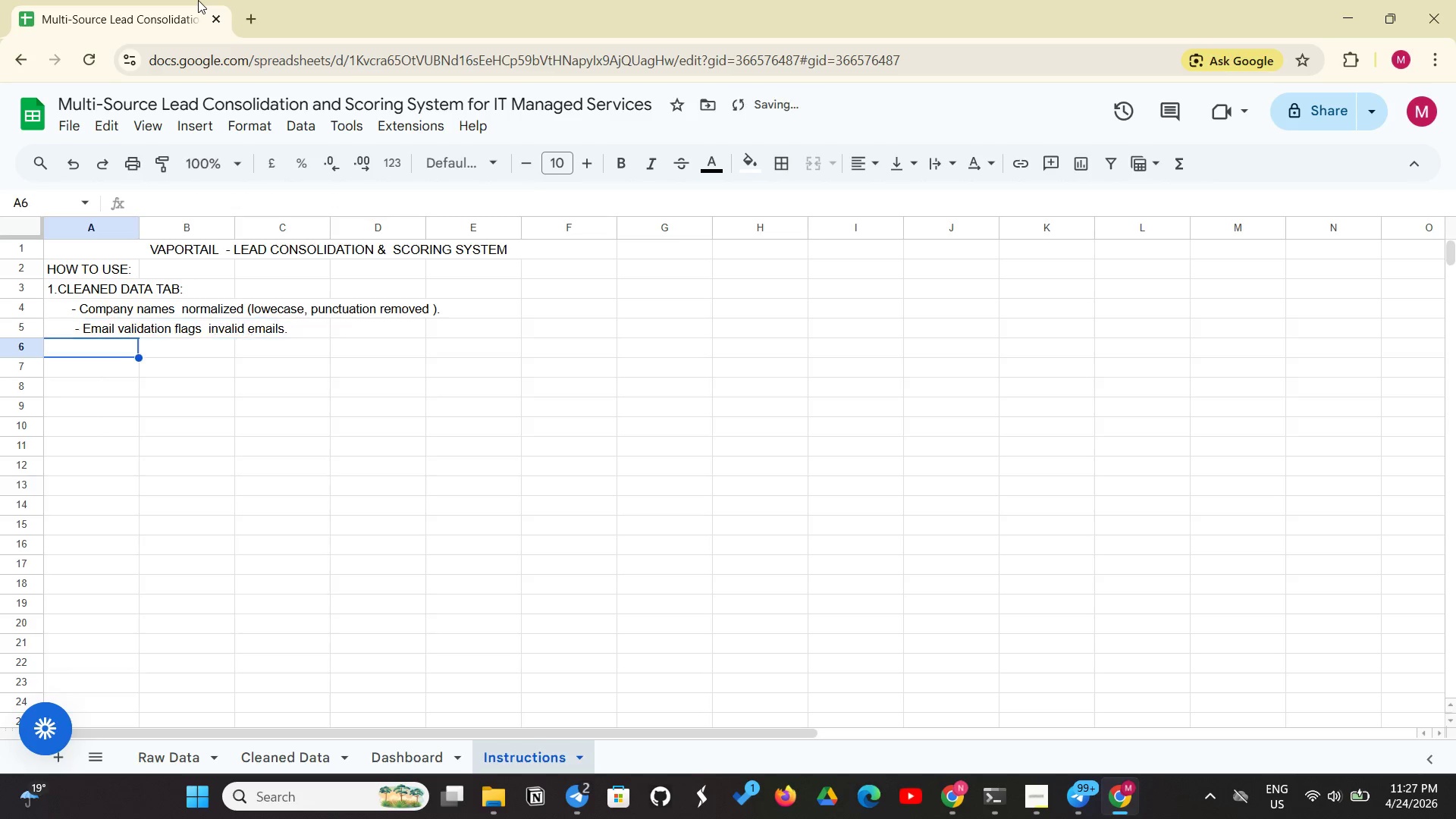 
key(Enter)
 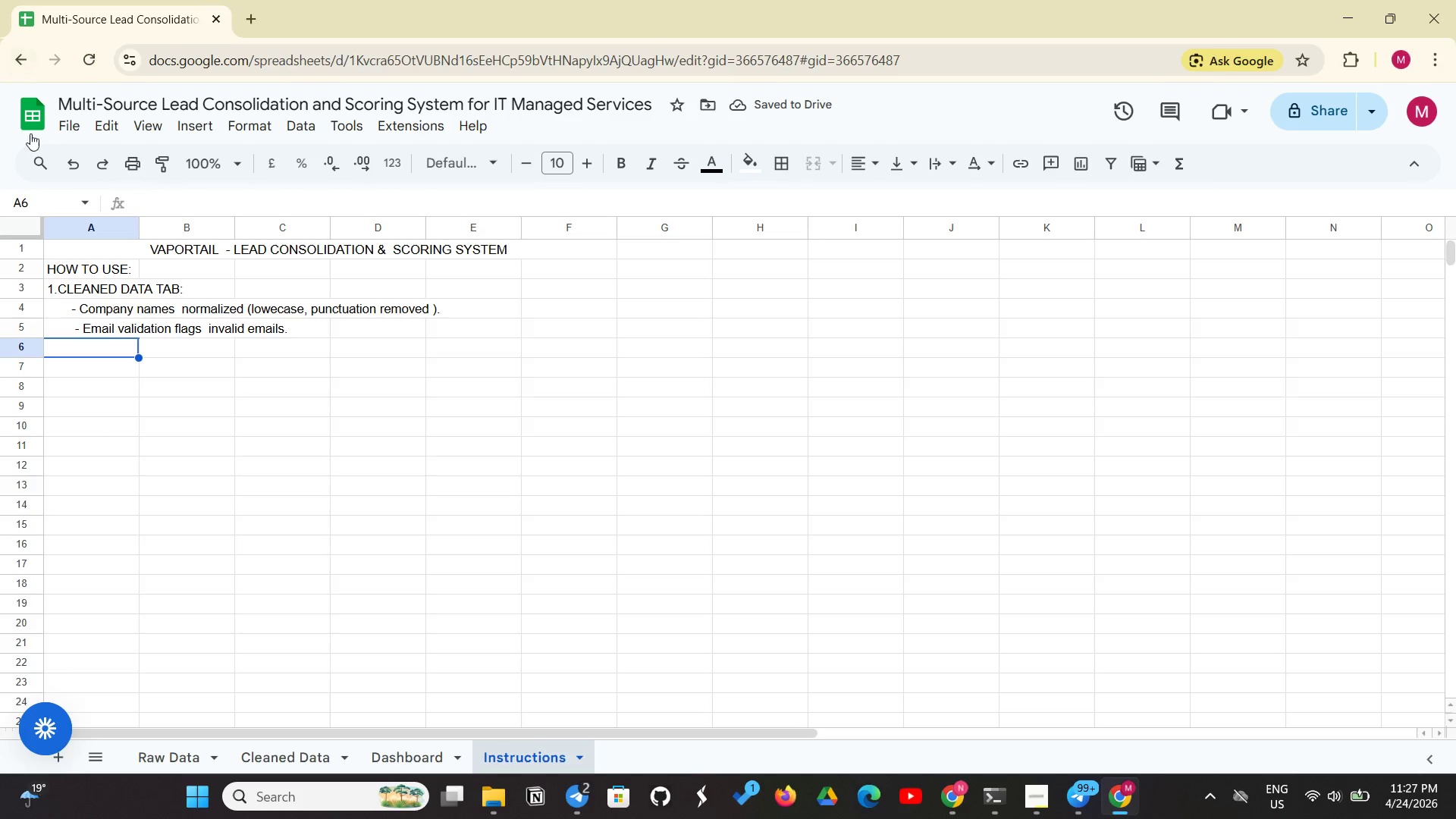 
left_click([104, 345])
 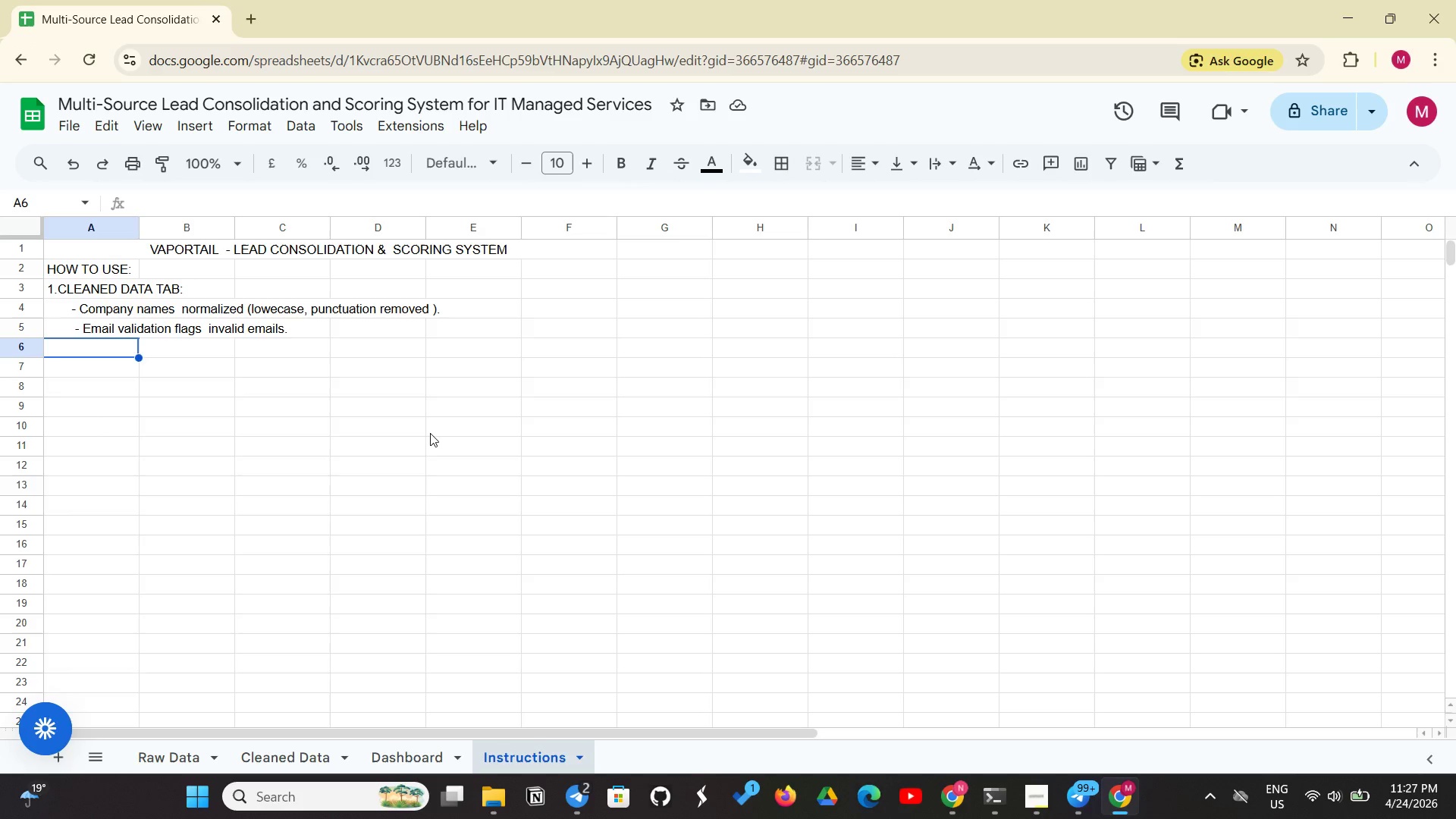 
type(         )
key(Backspace)
type(- Duplicate)
 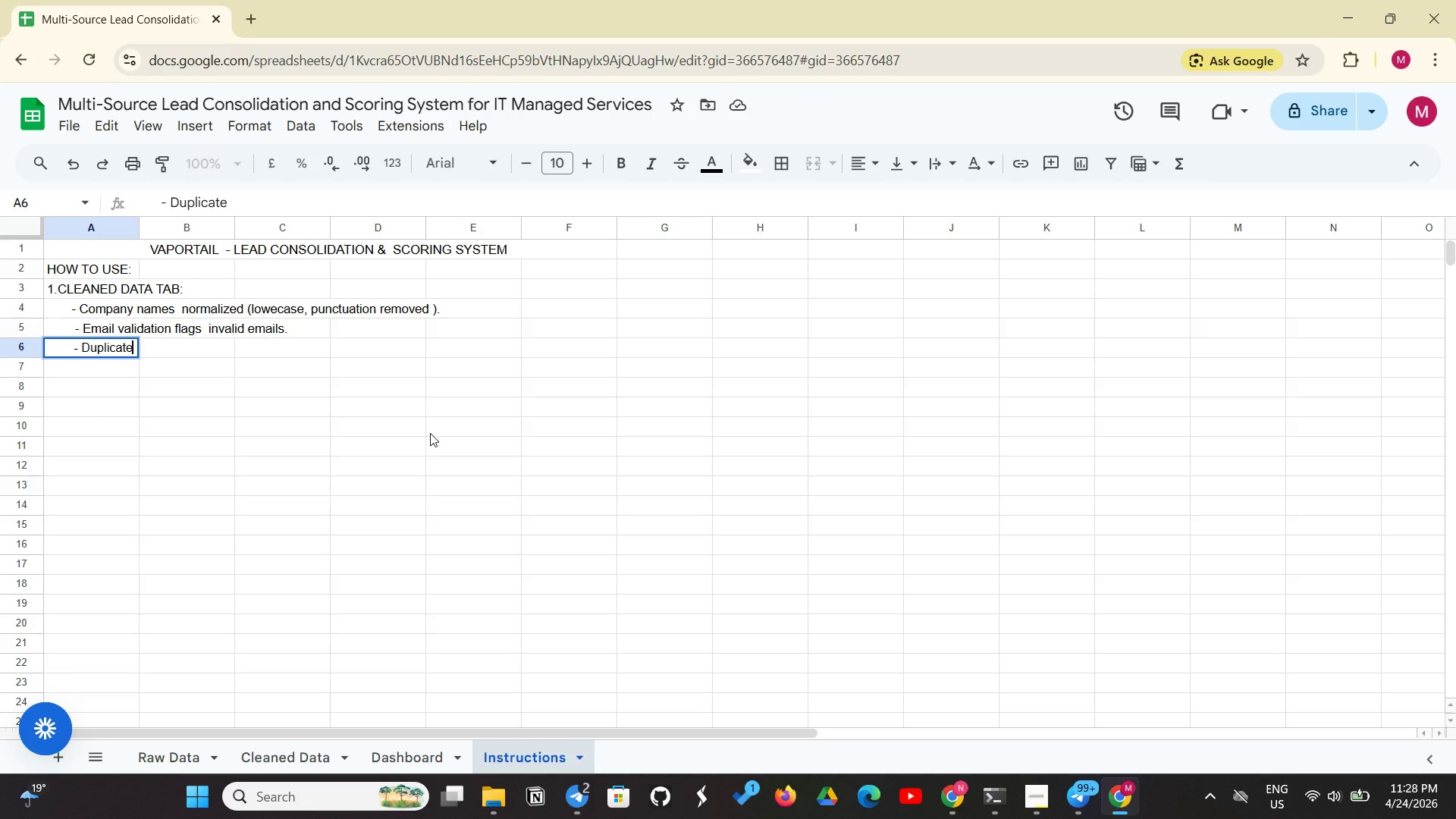 
wait(13.75)
 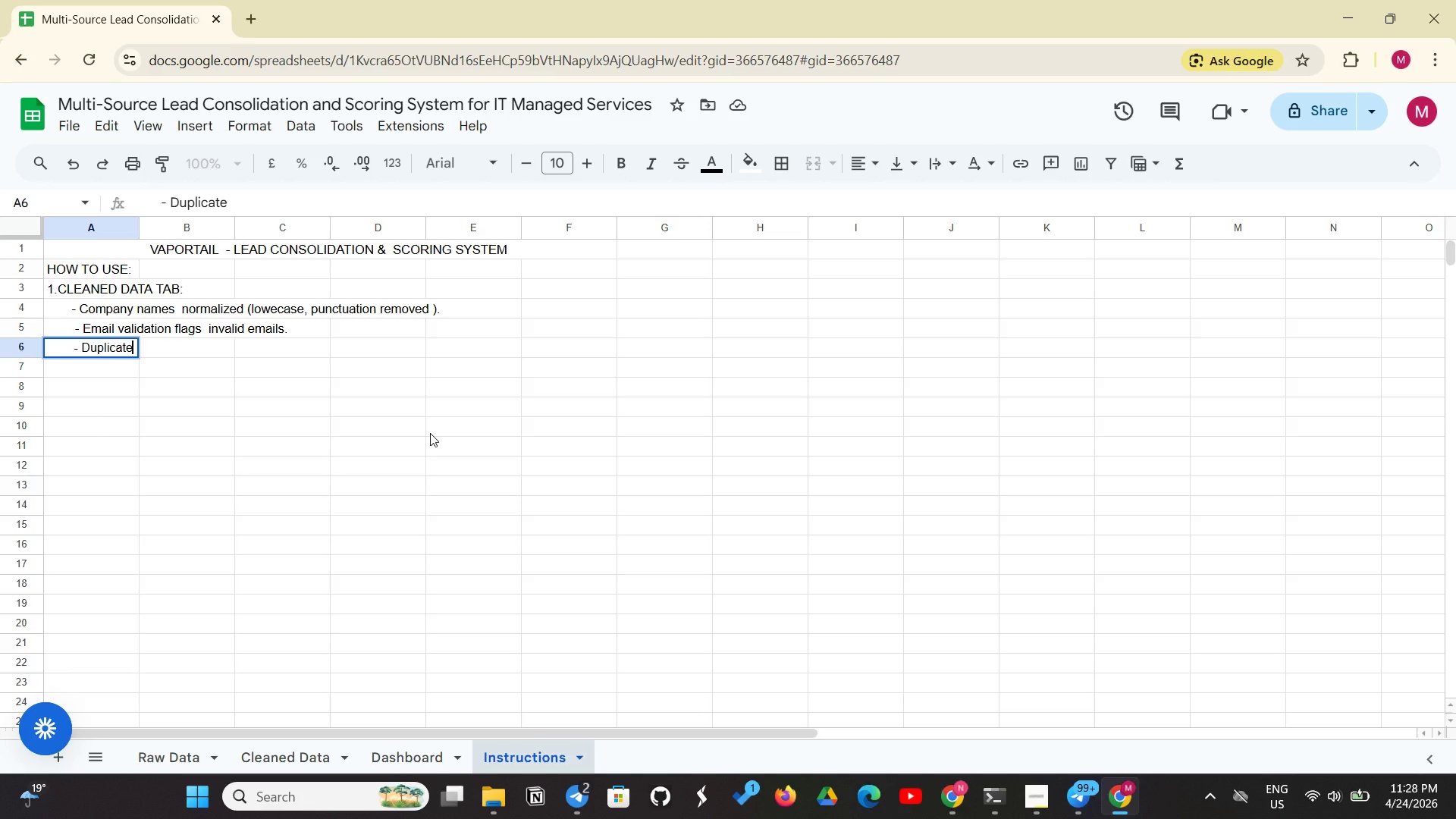 
left_click([1034, 806])